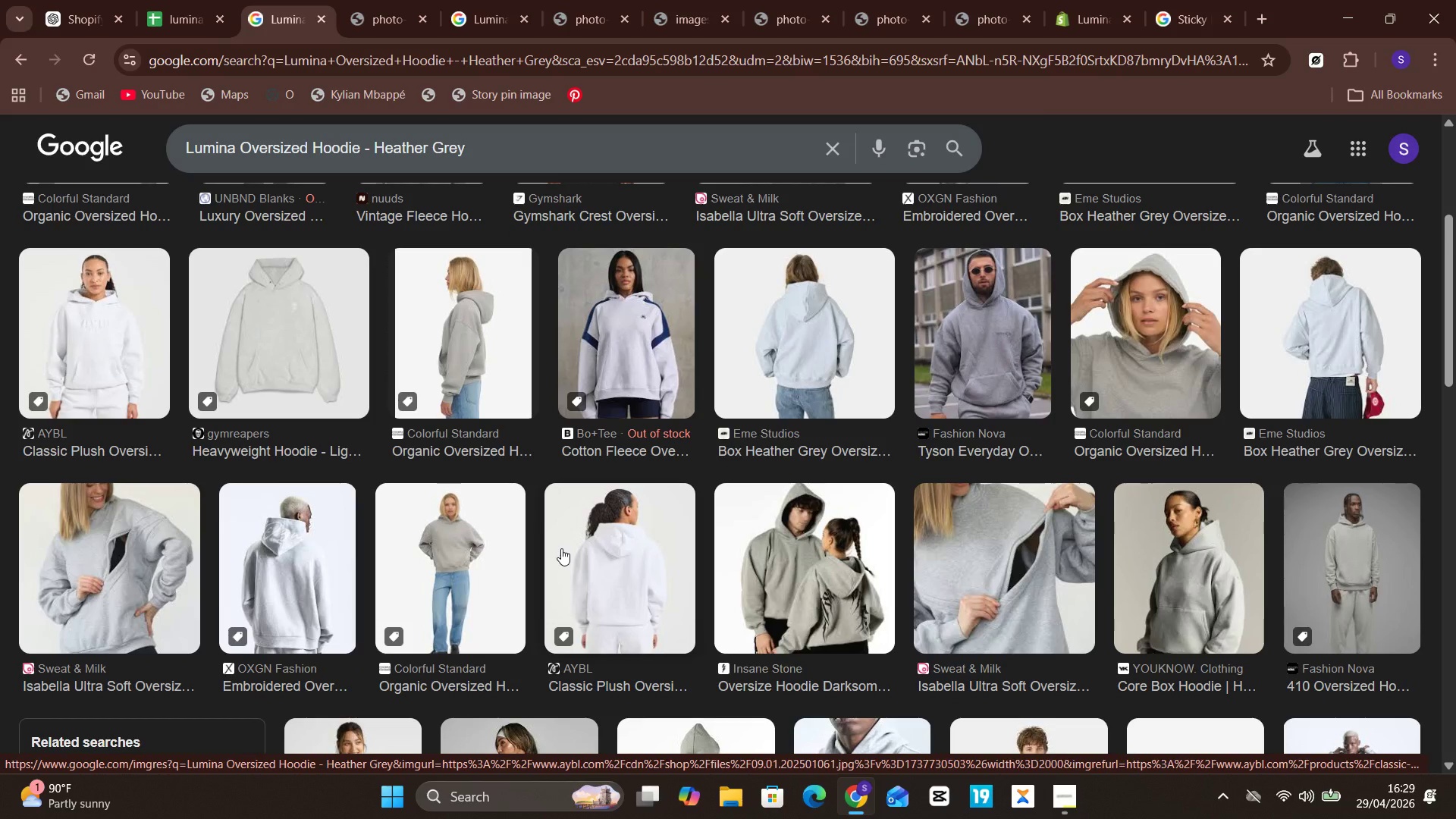 
wait(11.3)
 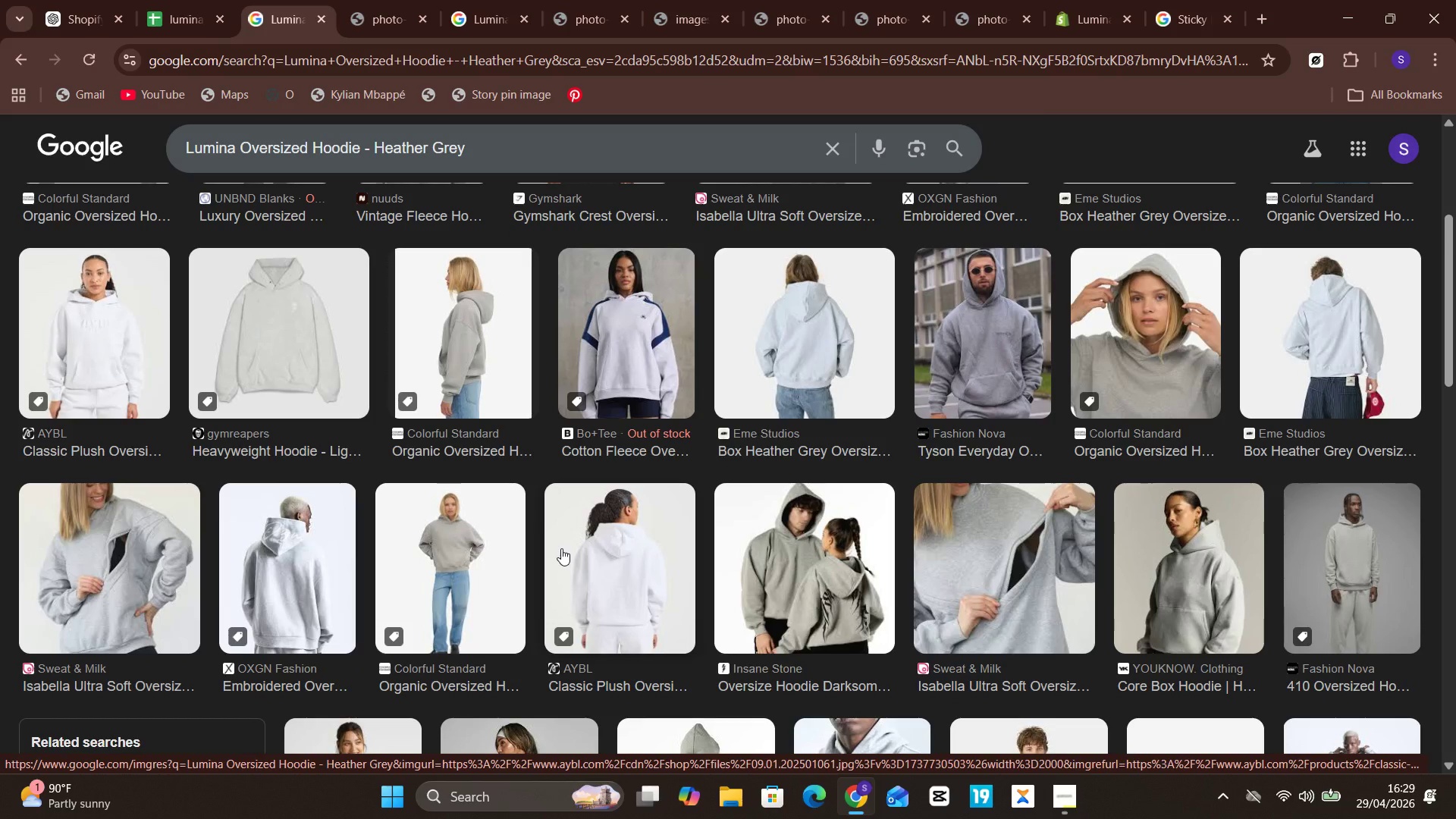 
left_click([810, 621])
 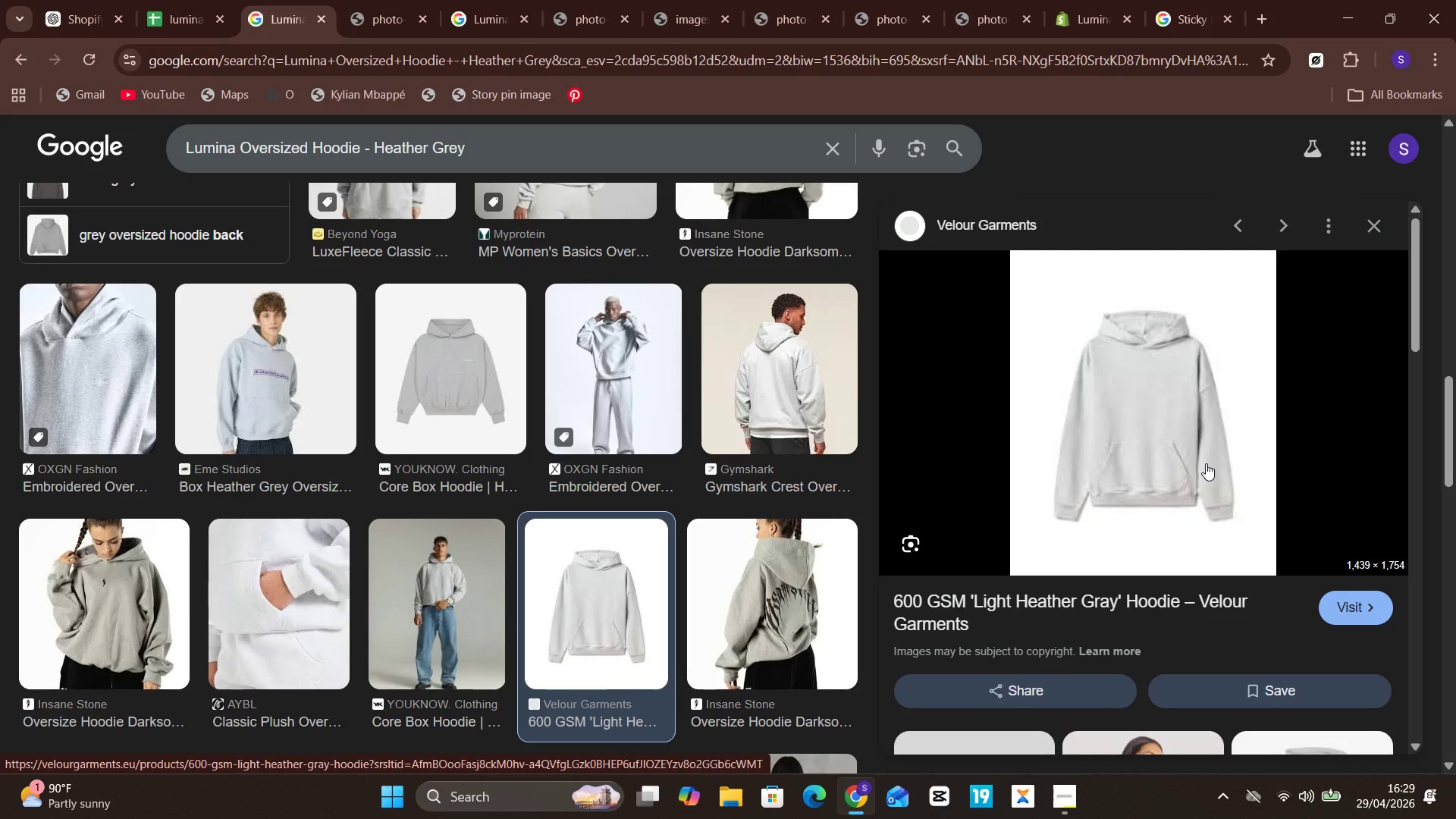 
right_click([1210, 453])
 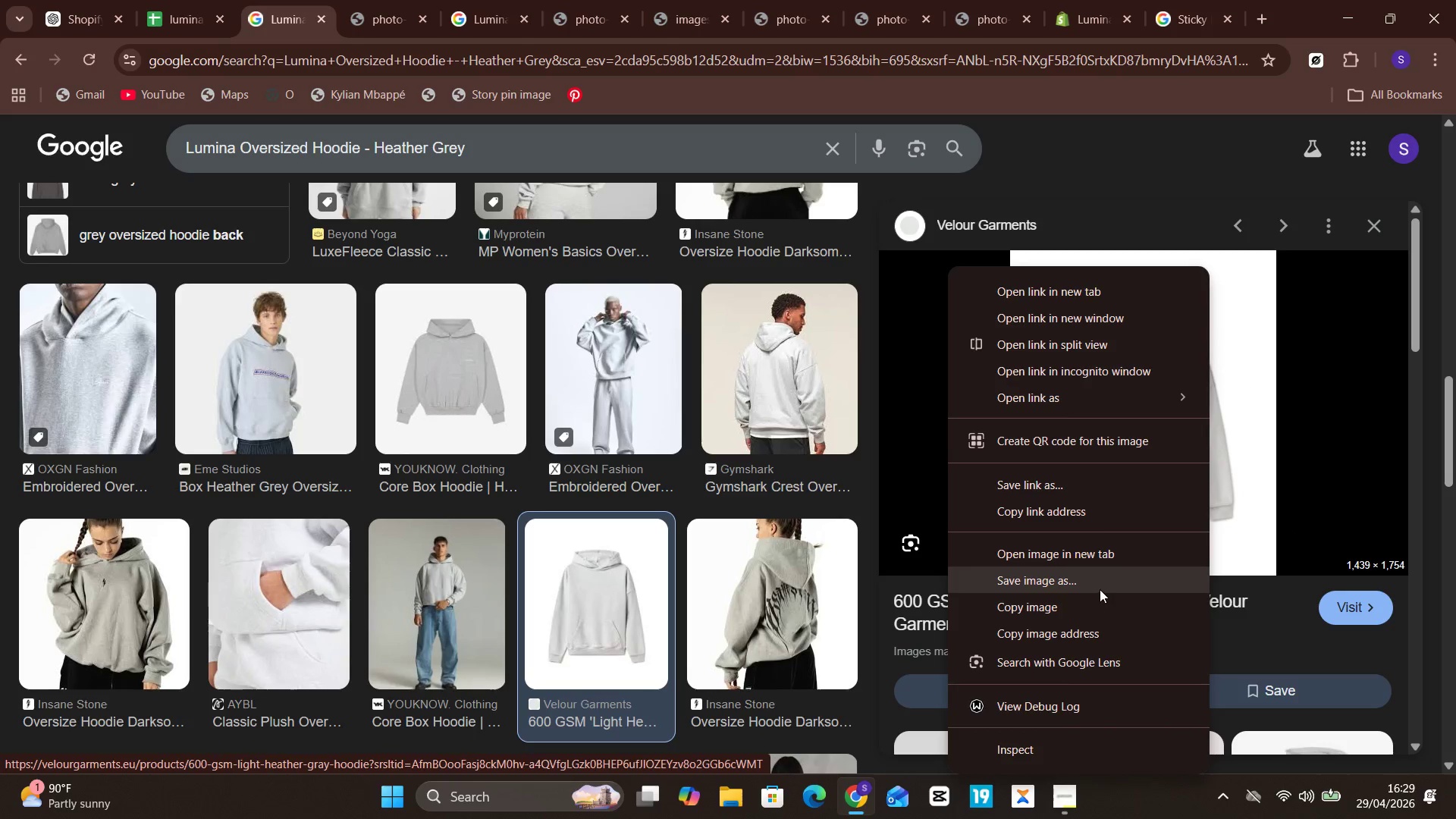 
scroll: coordinate [1099, 588], scroll_direction: none, amount: 0.0
 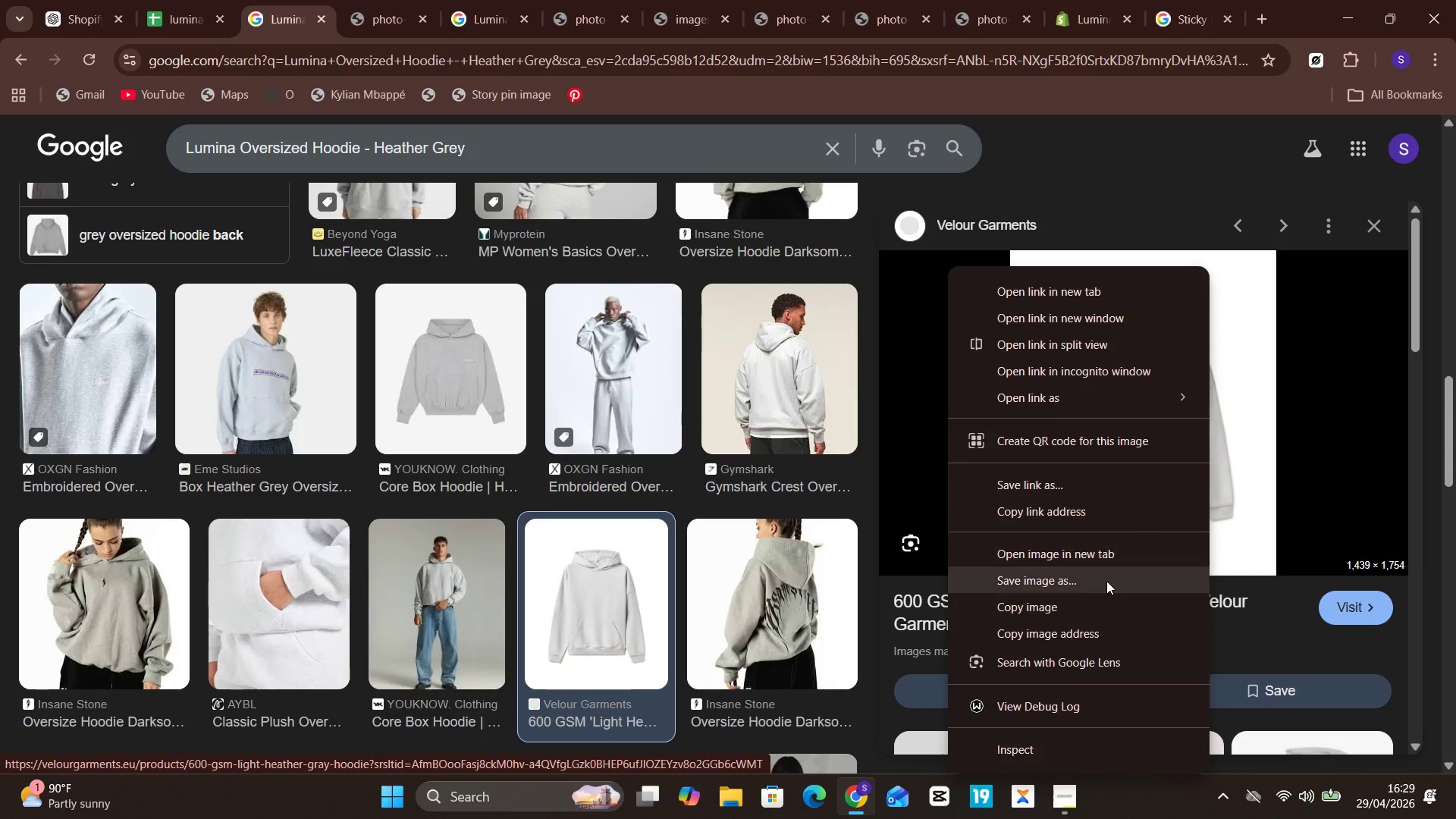 
wait(5.27)
 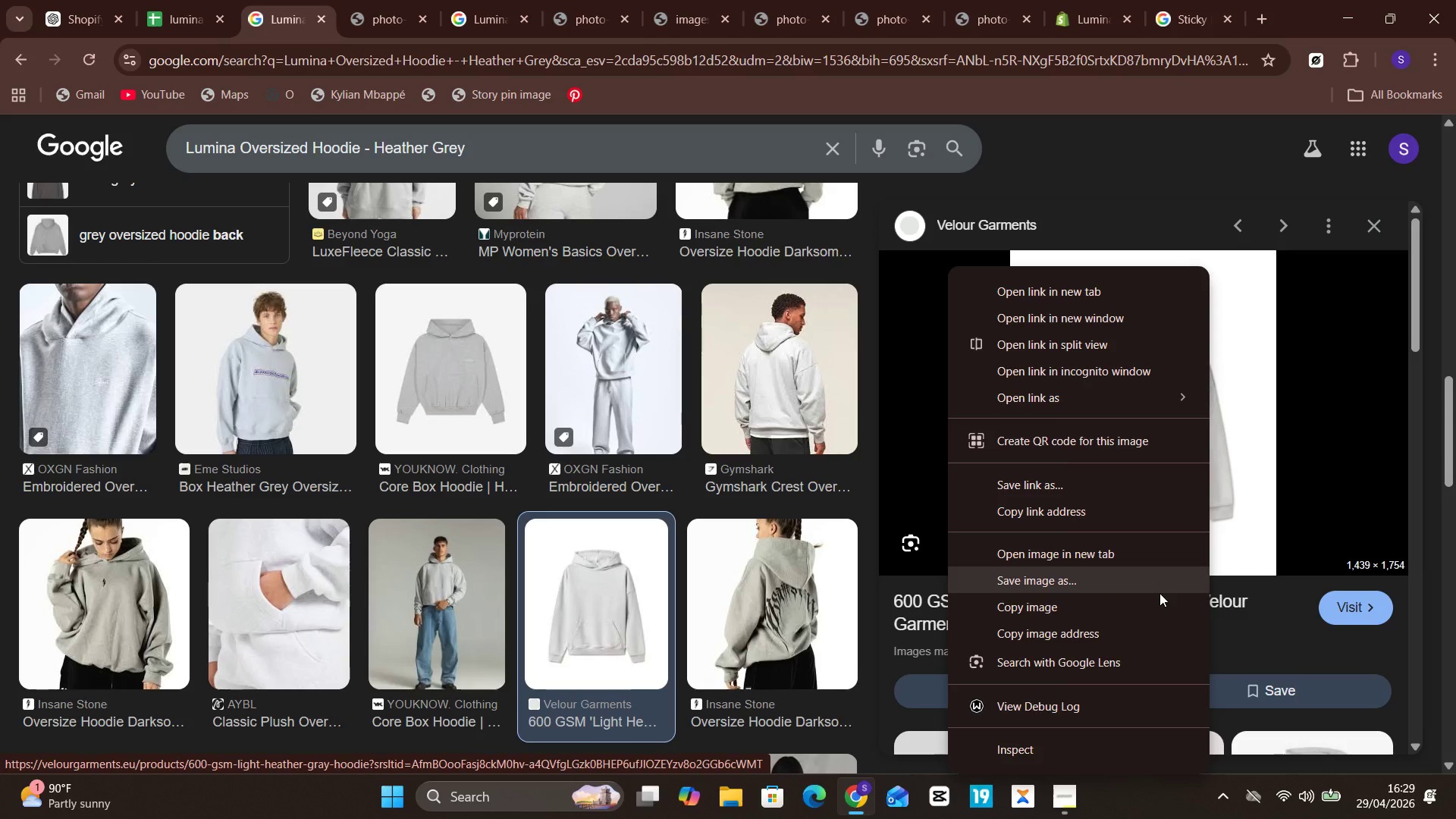 
left_click([1097, 632])
 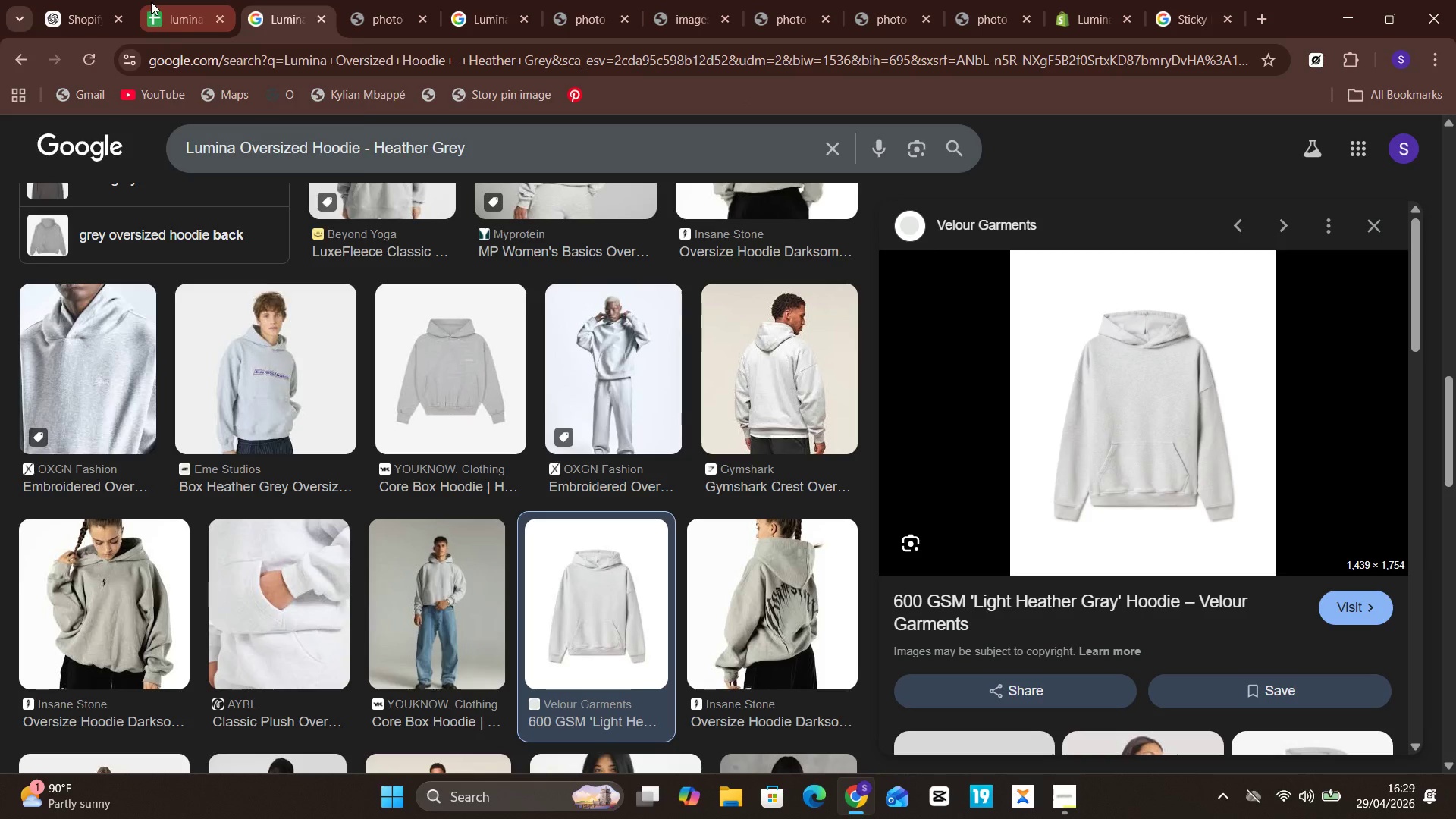 
left_click([151, 2])
 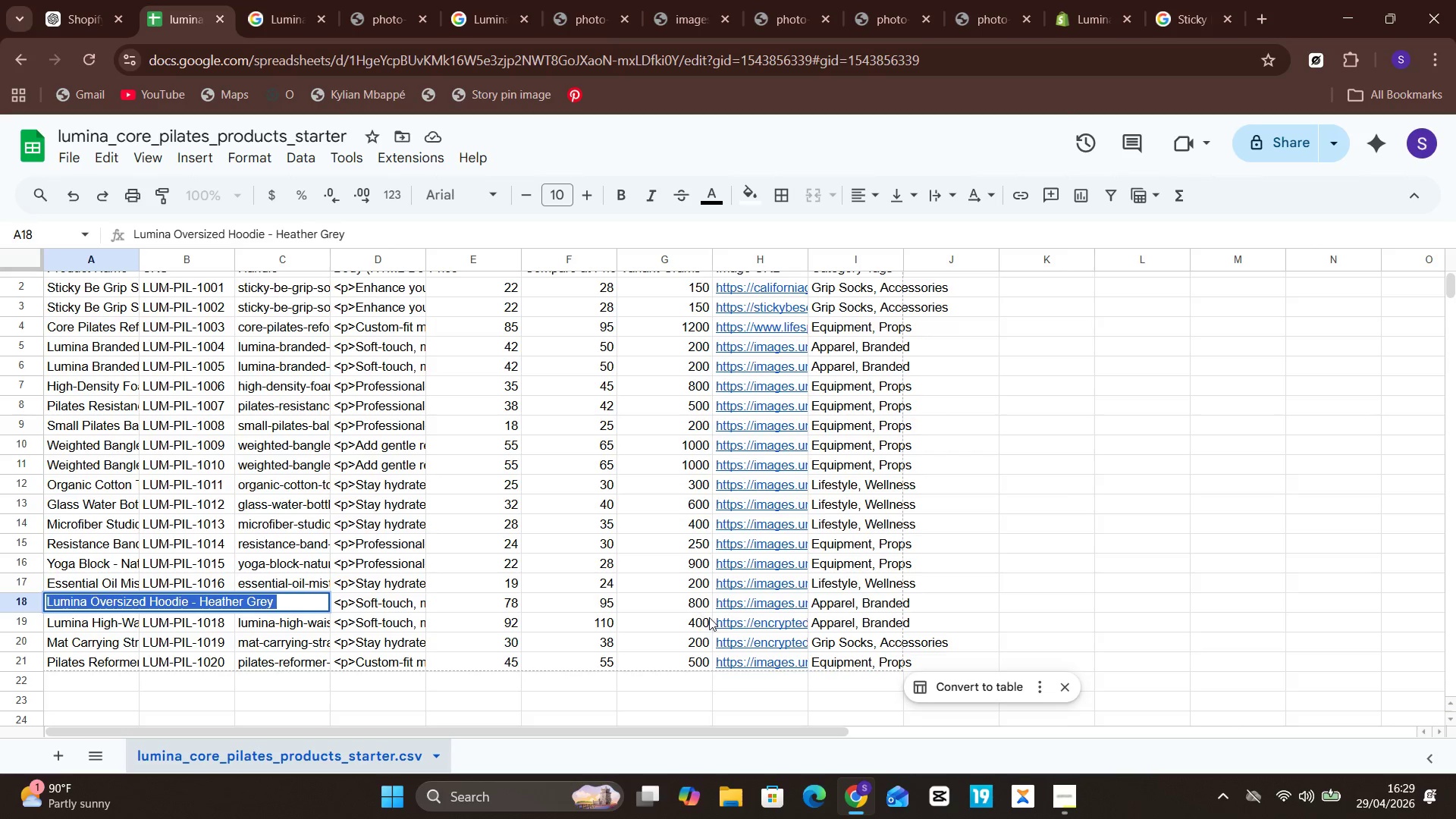 
left_click([767, 605])
 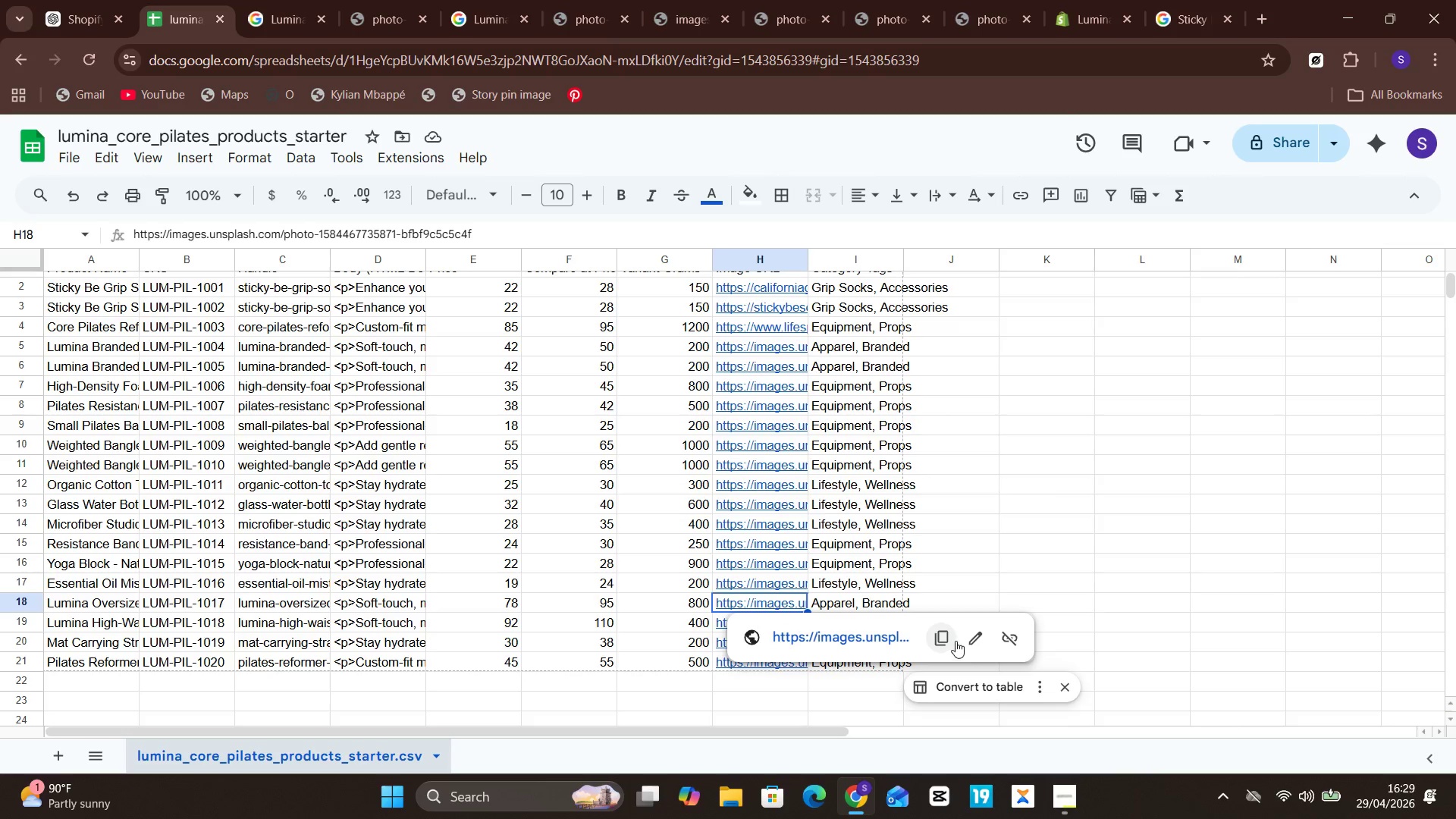 
left_click([963, 638])
 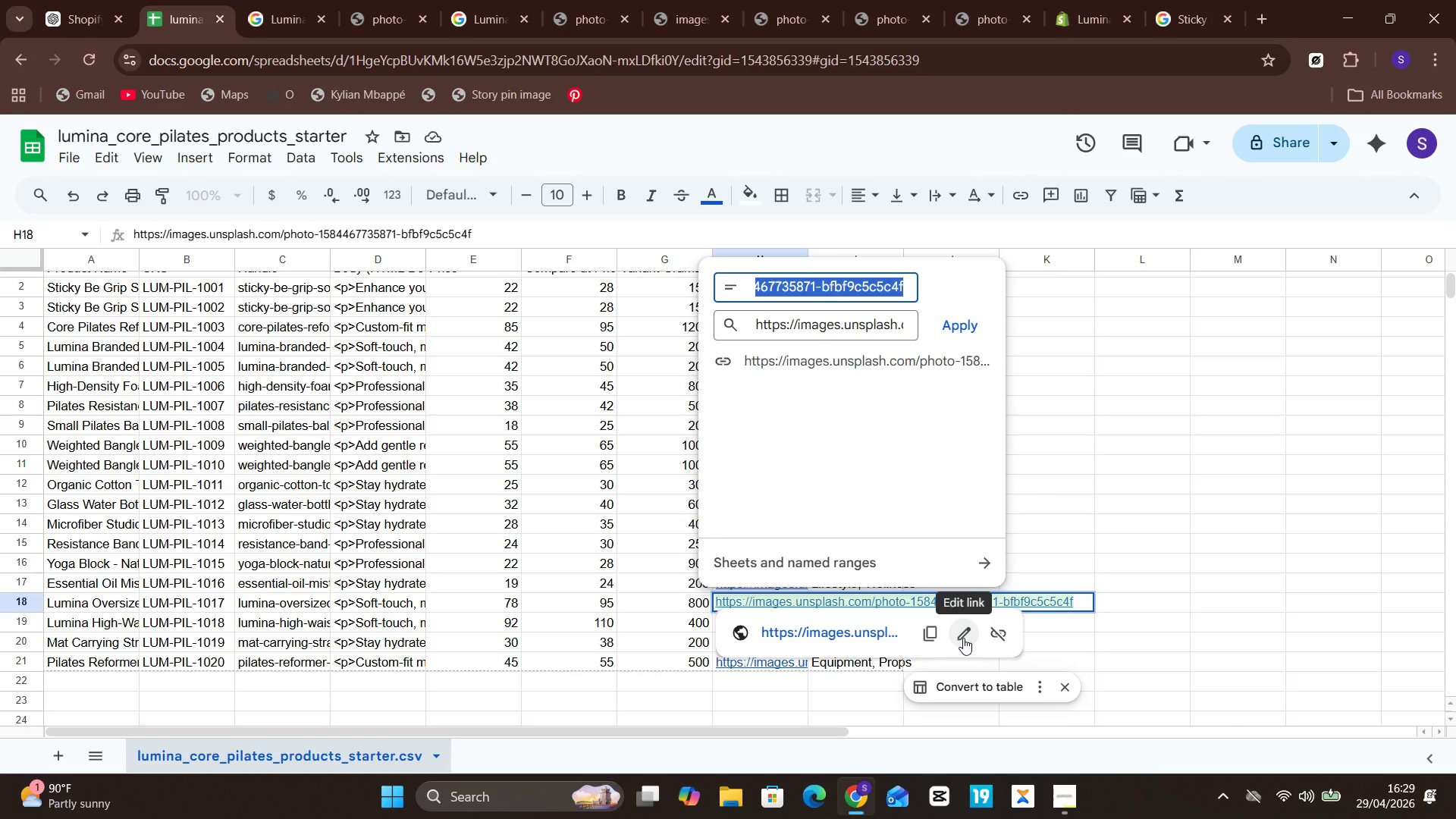 
key(Control+V)
 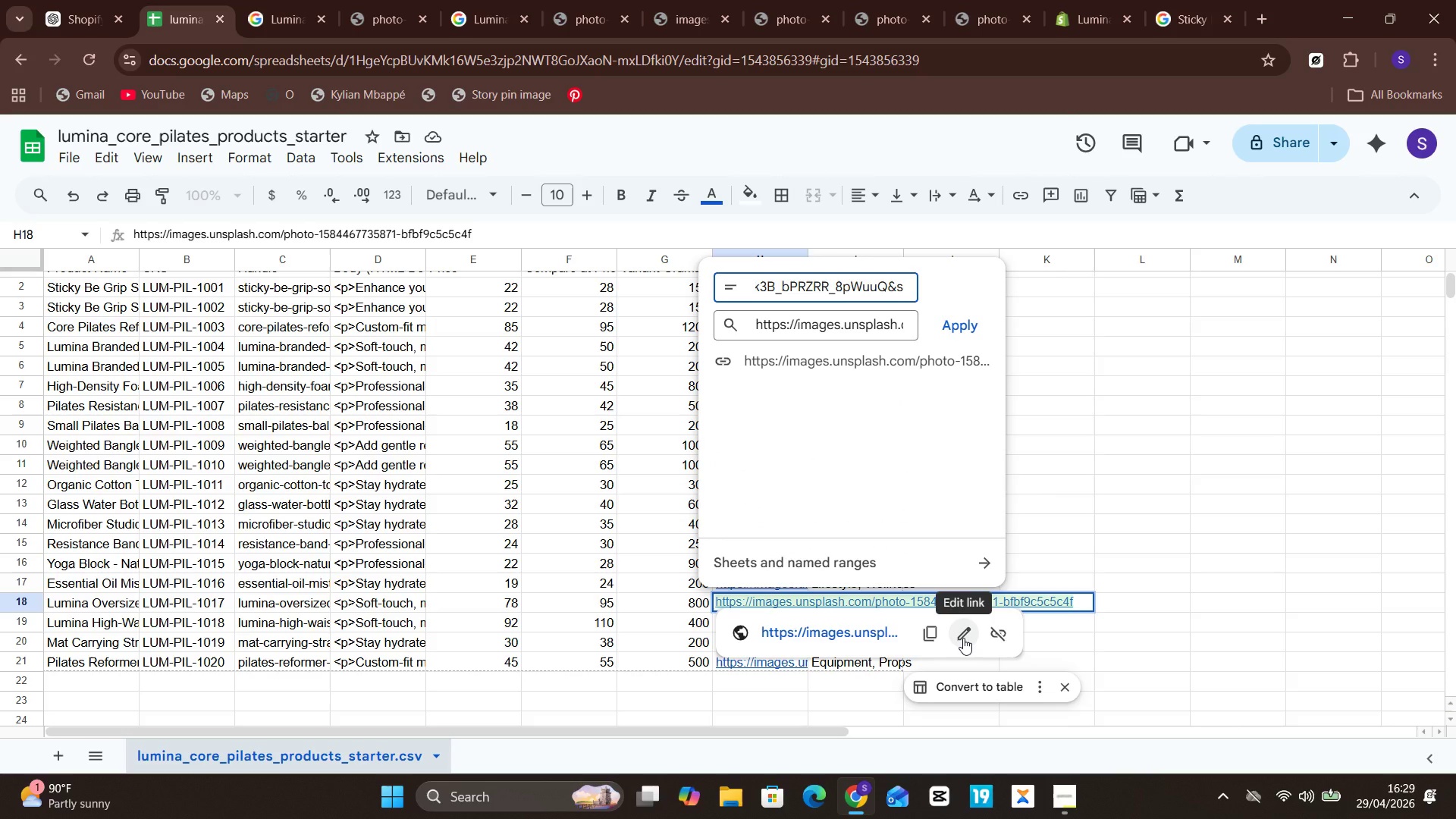 
key(Control+A)
 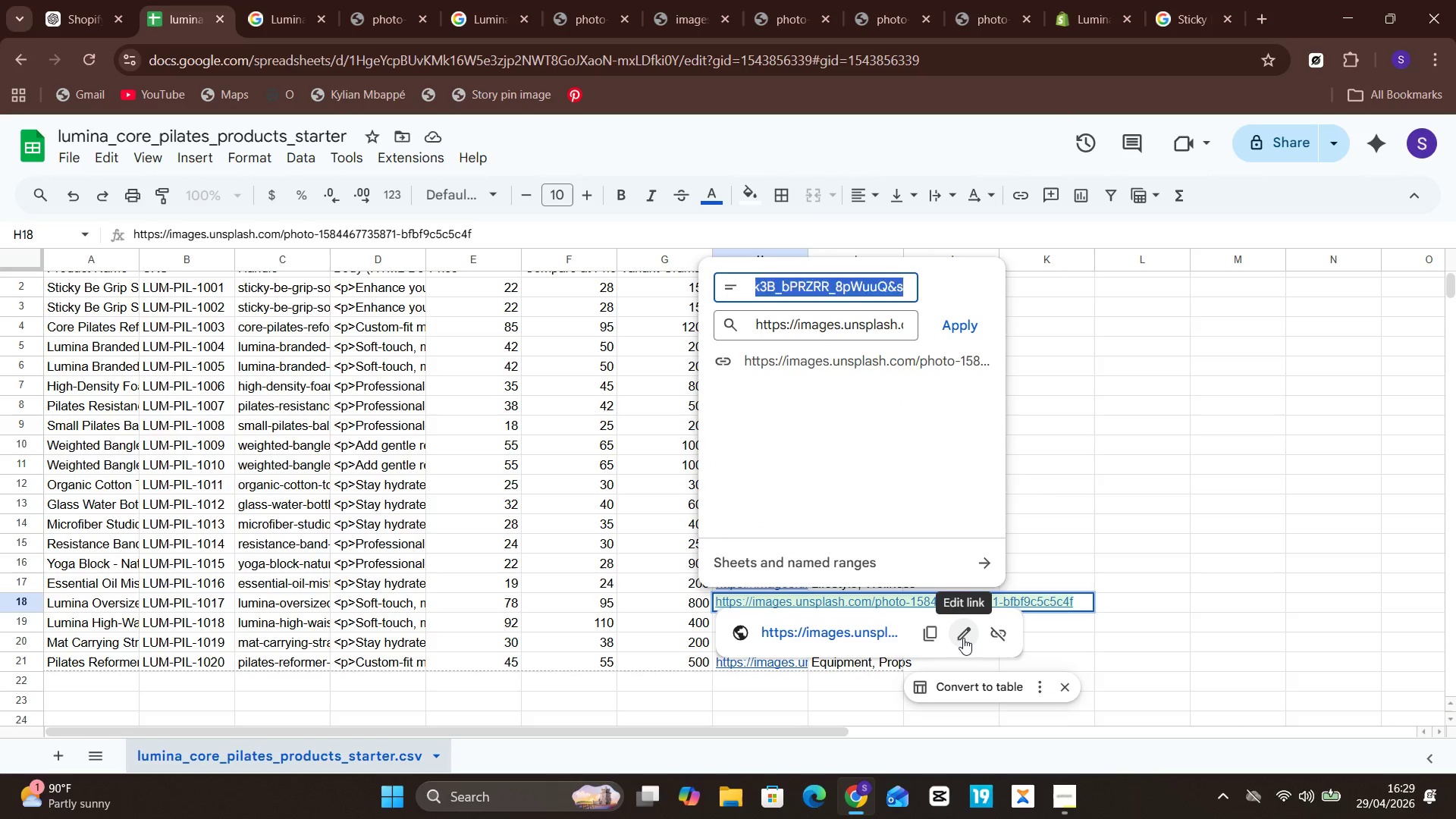 
key(Backspace)
 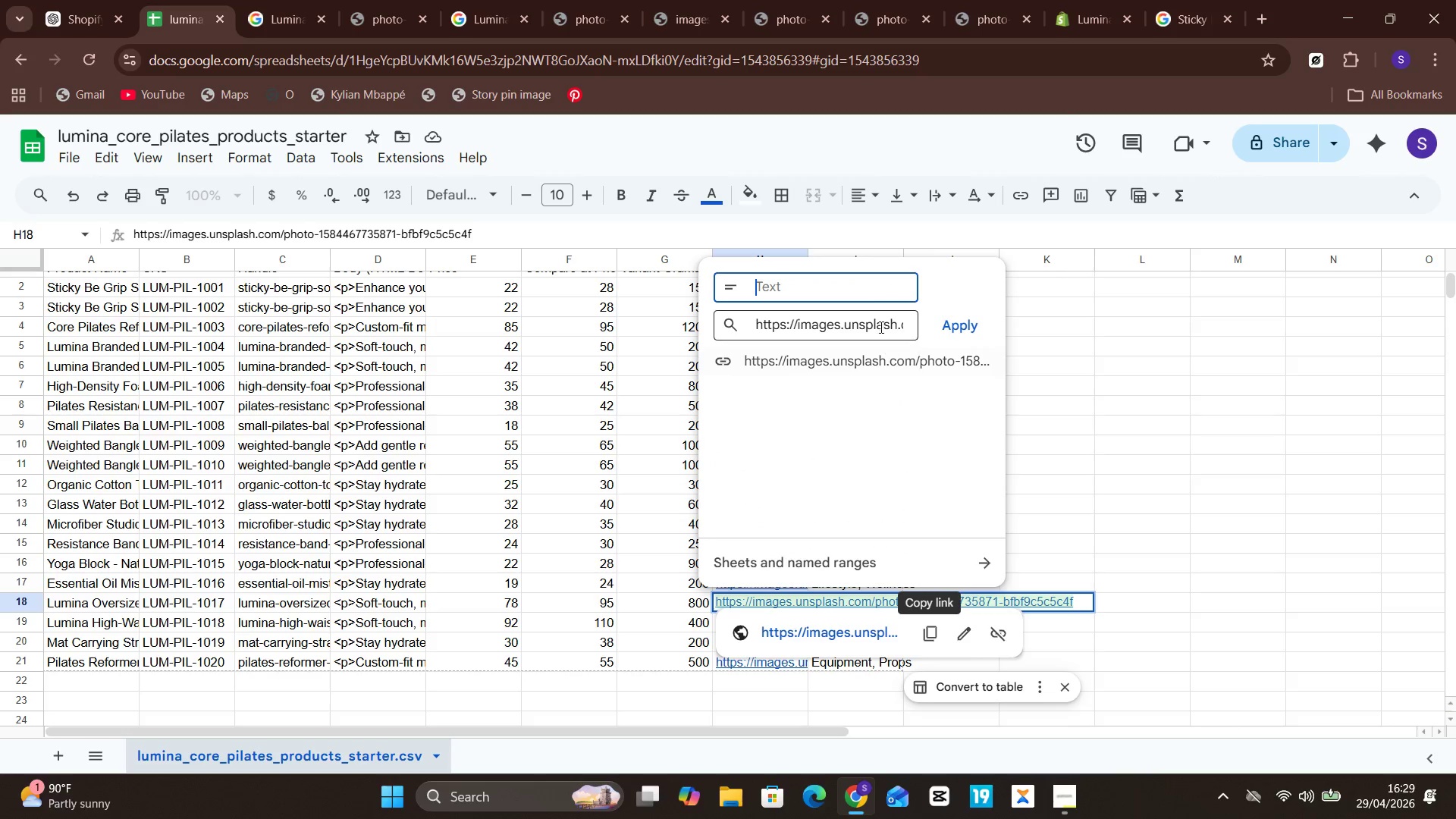 
left_click([876, 316])
 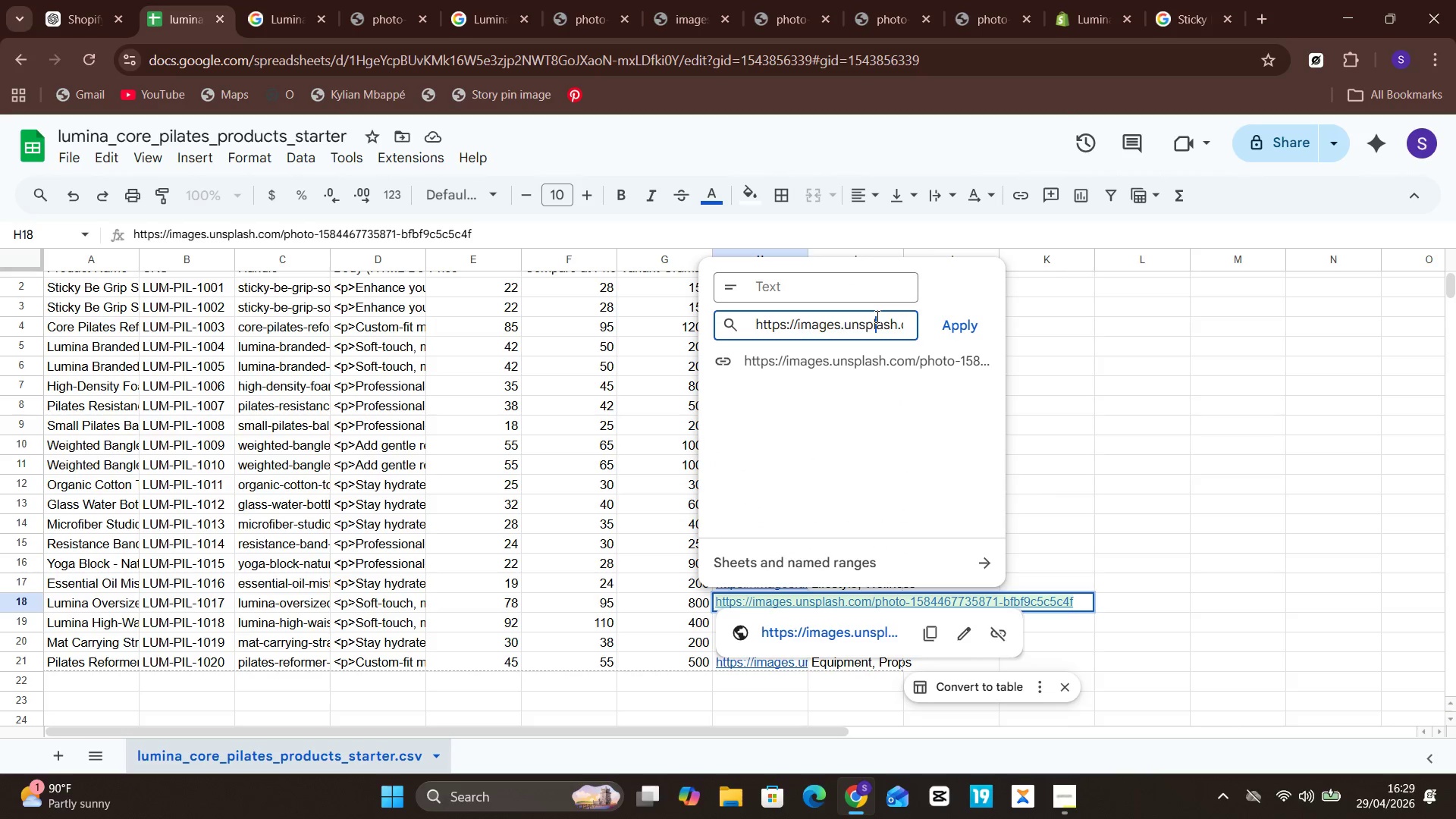 
key(Control+ControlLeft)
 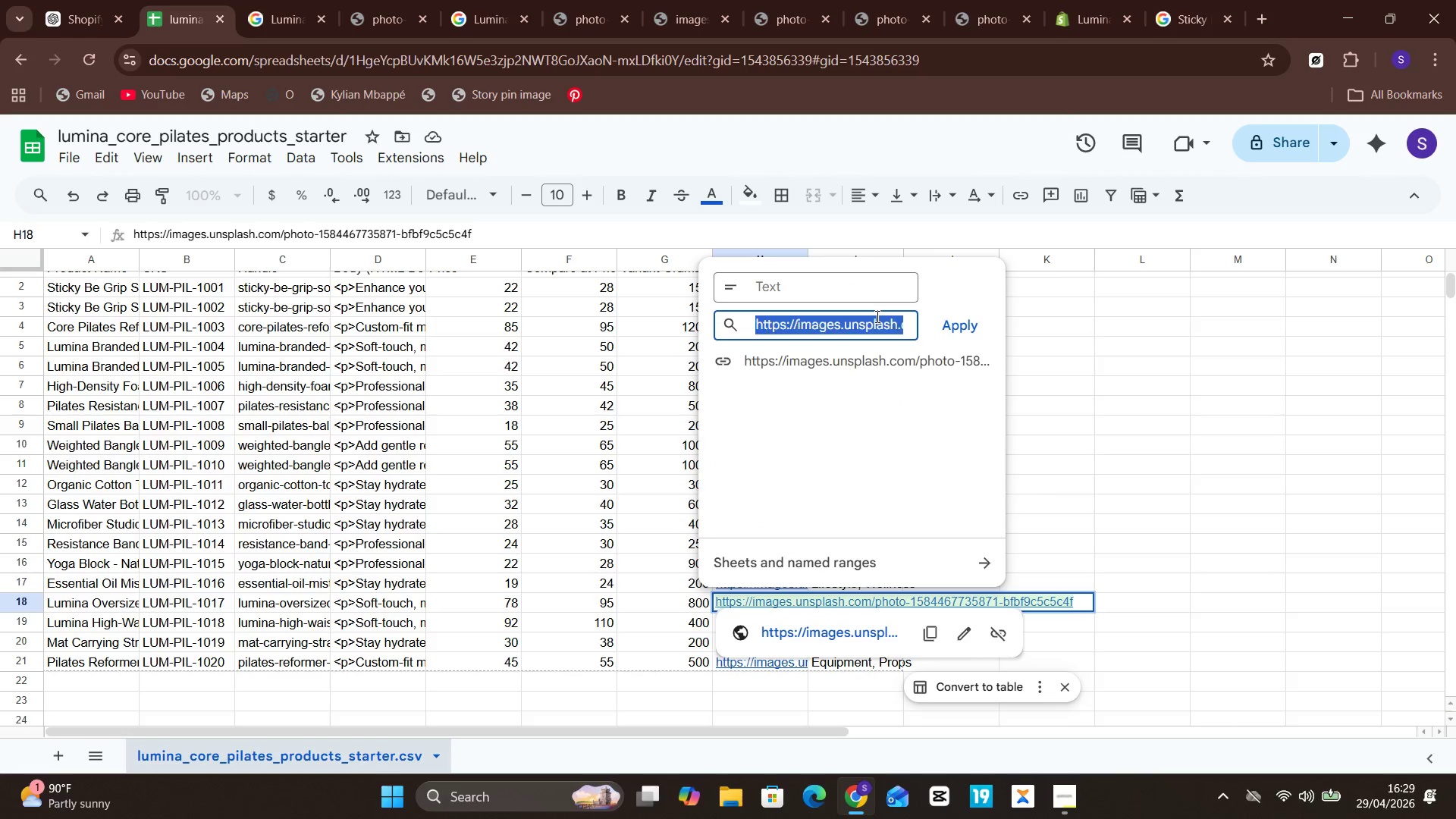 
key(Control+A)
 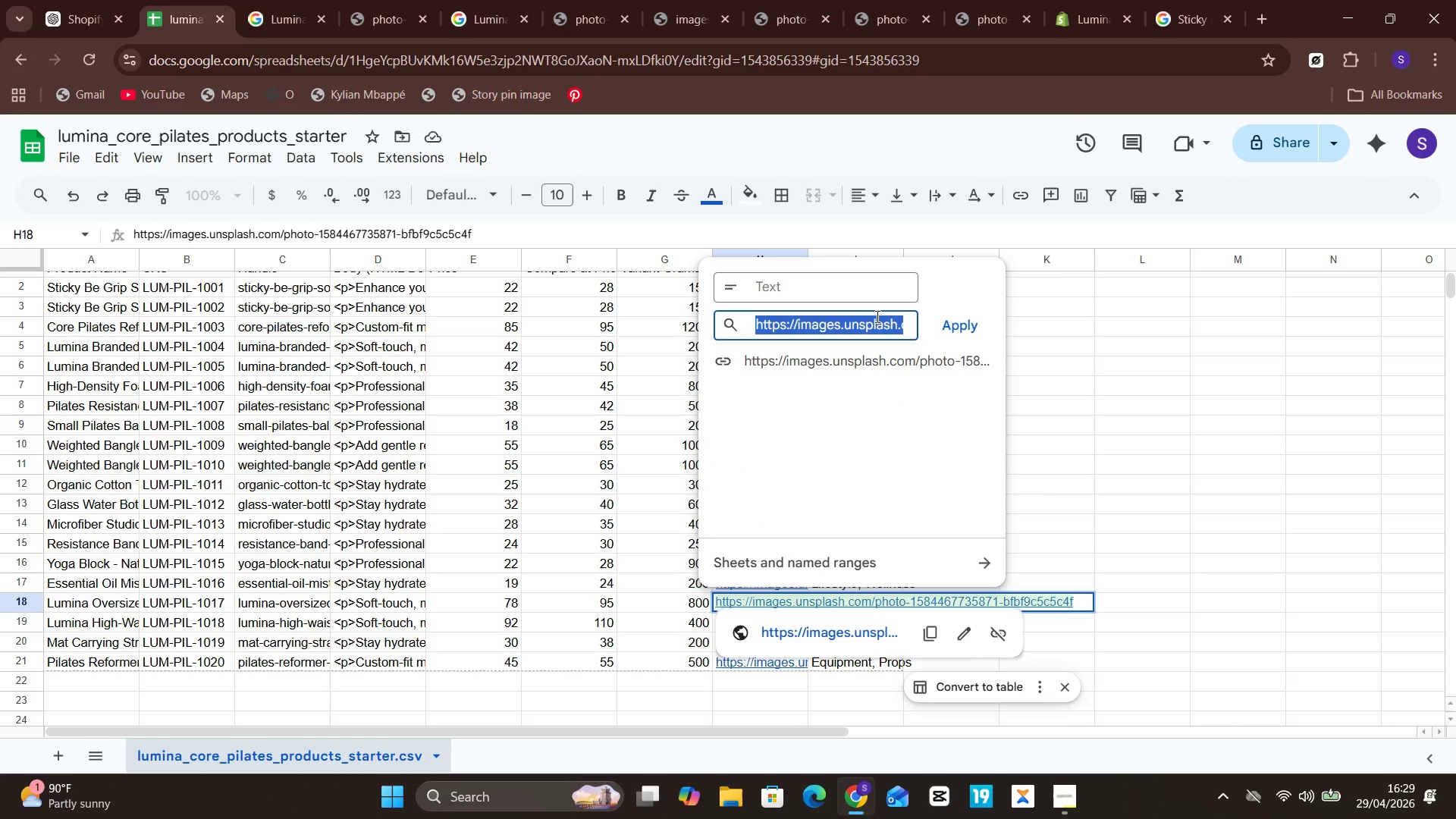 
key(Control+V)
 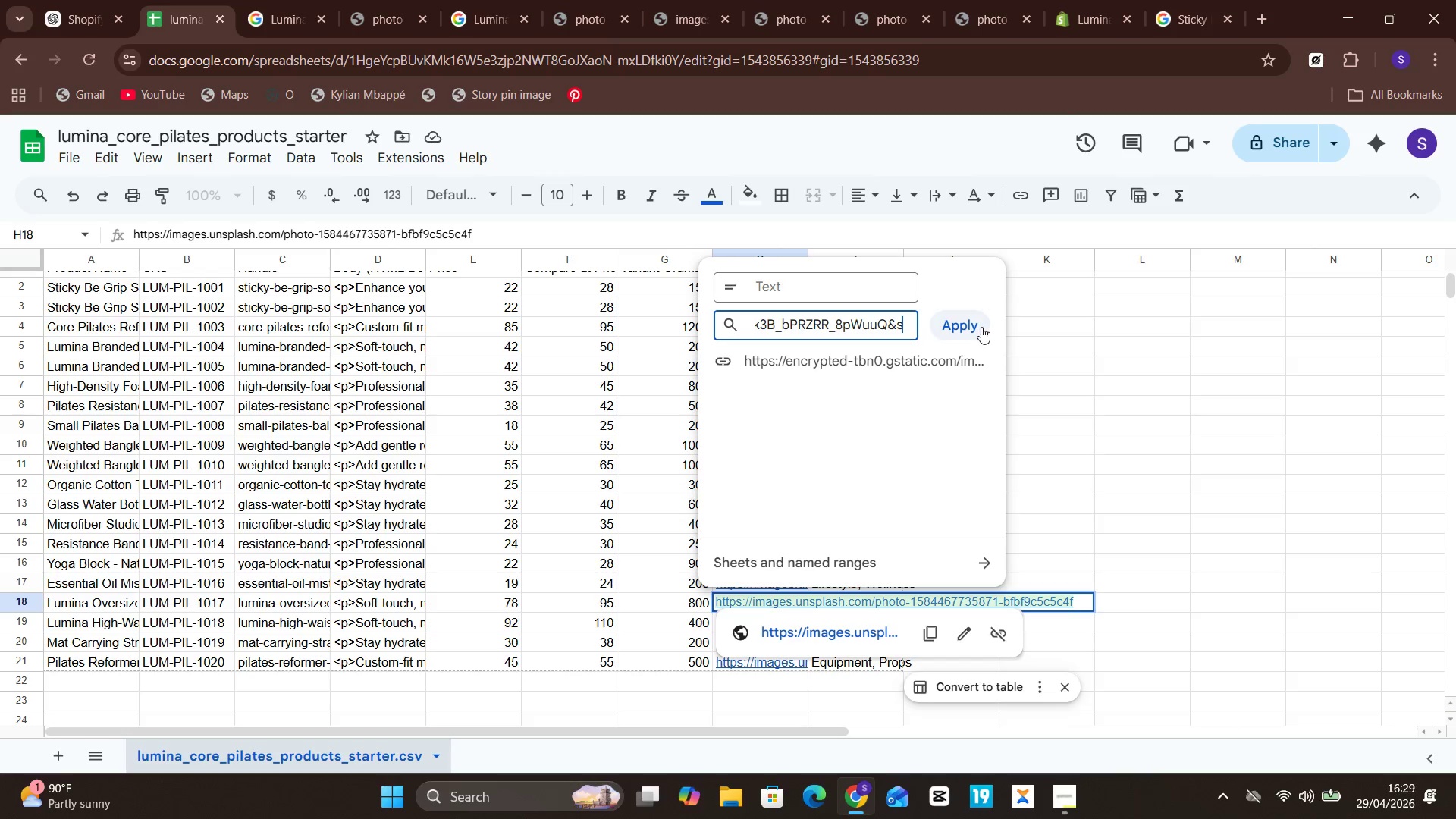 
left_click([975, 322])
 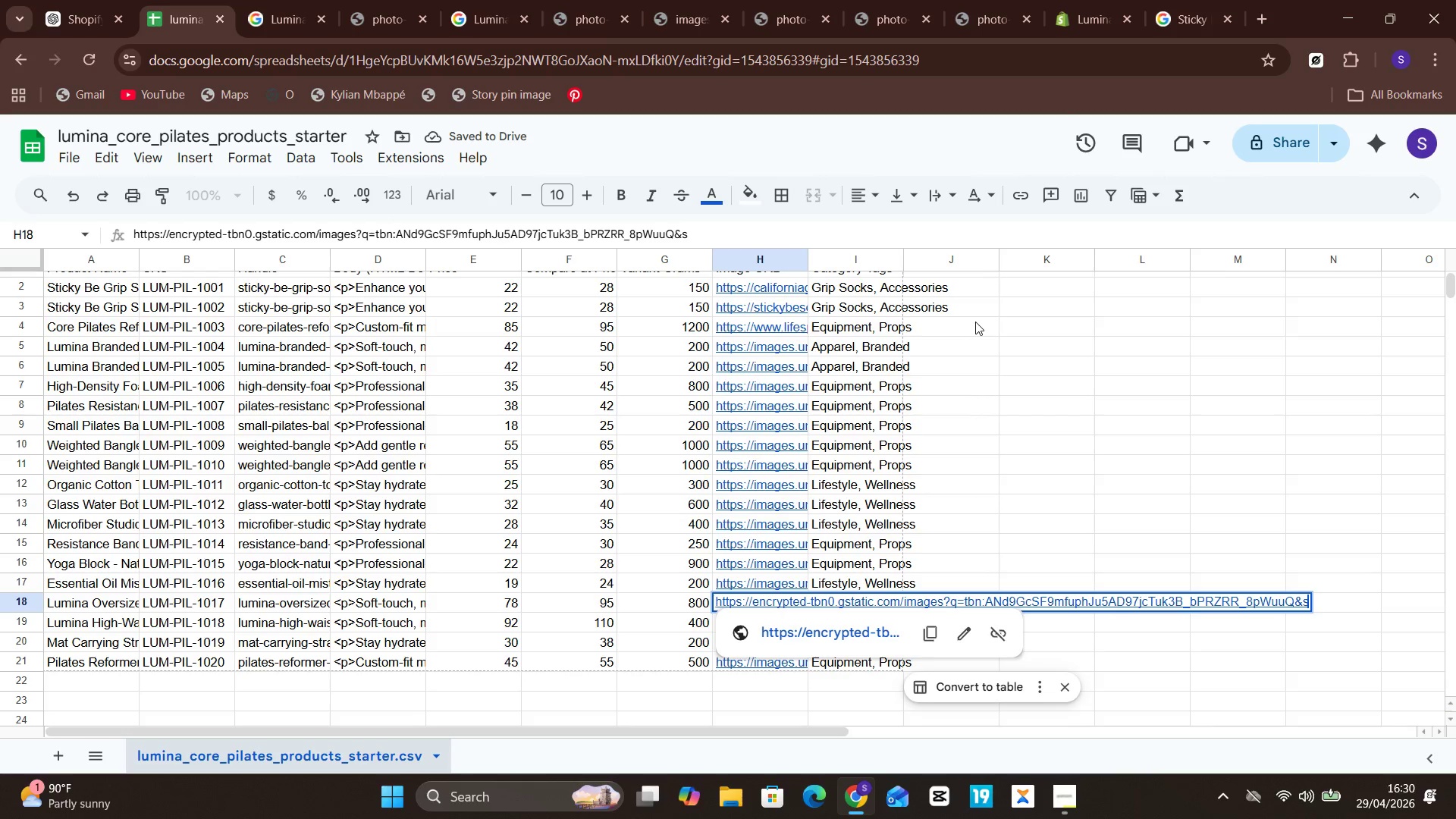 
wait(9.61)
 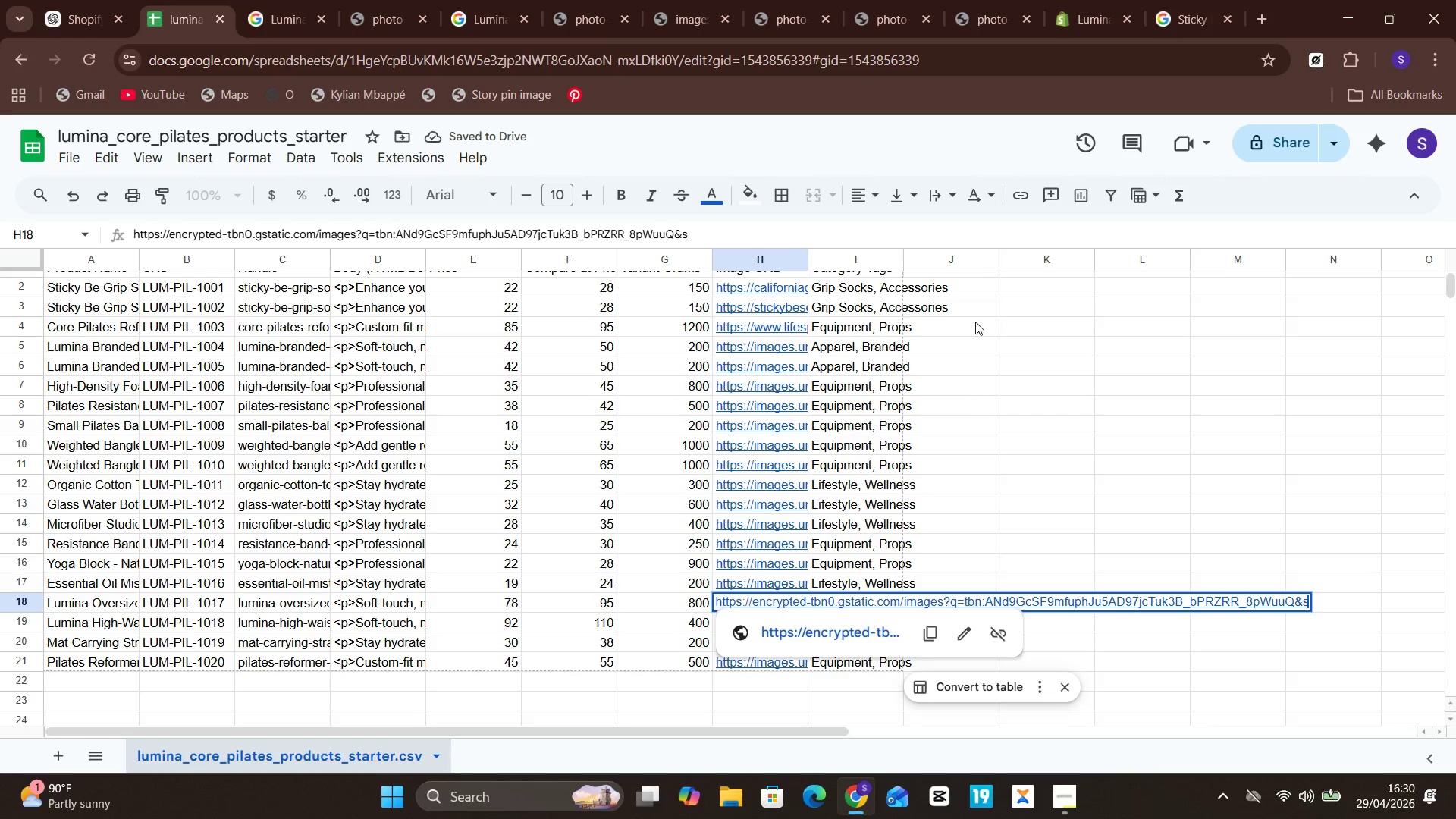 
left_click([1094, 415])
 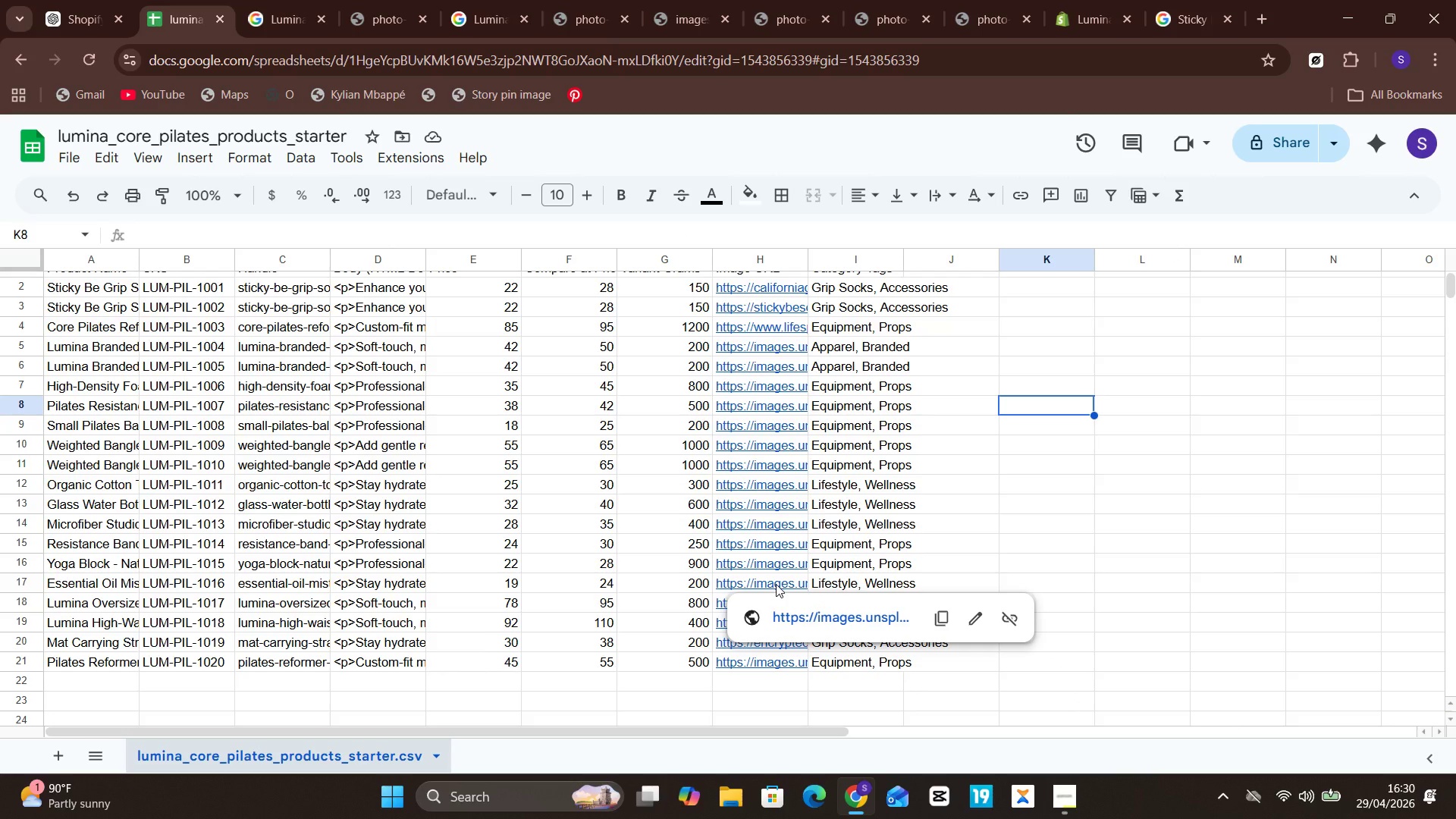 
wait(54.22)
 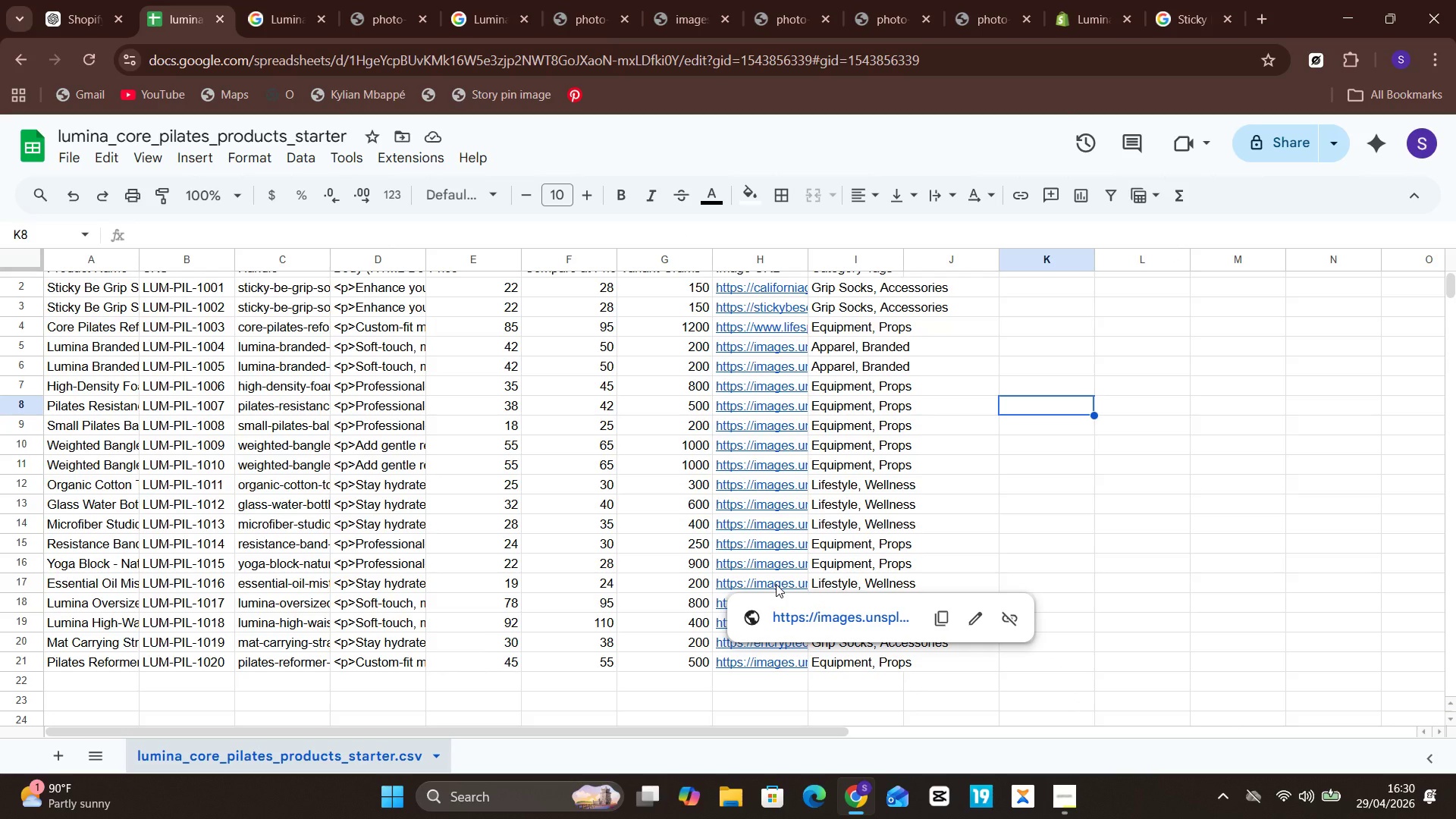 
left_click([126, 582])
 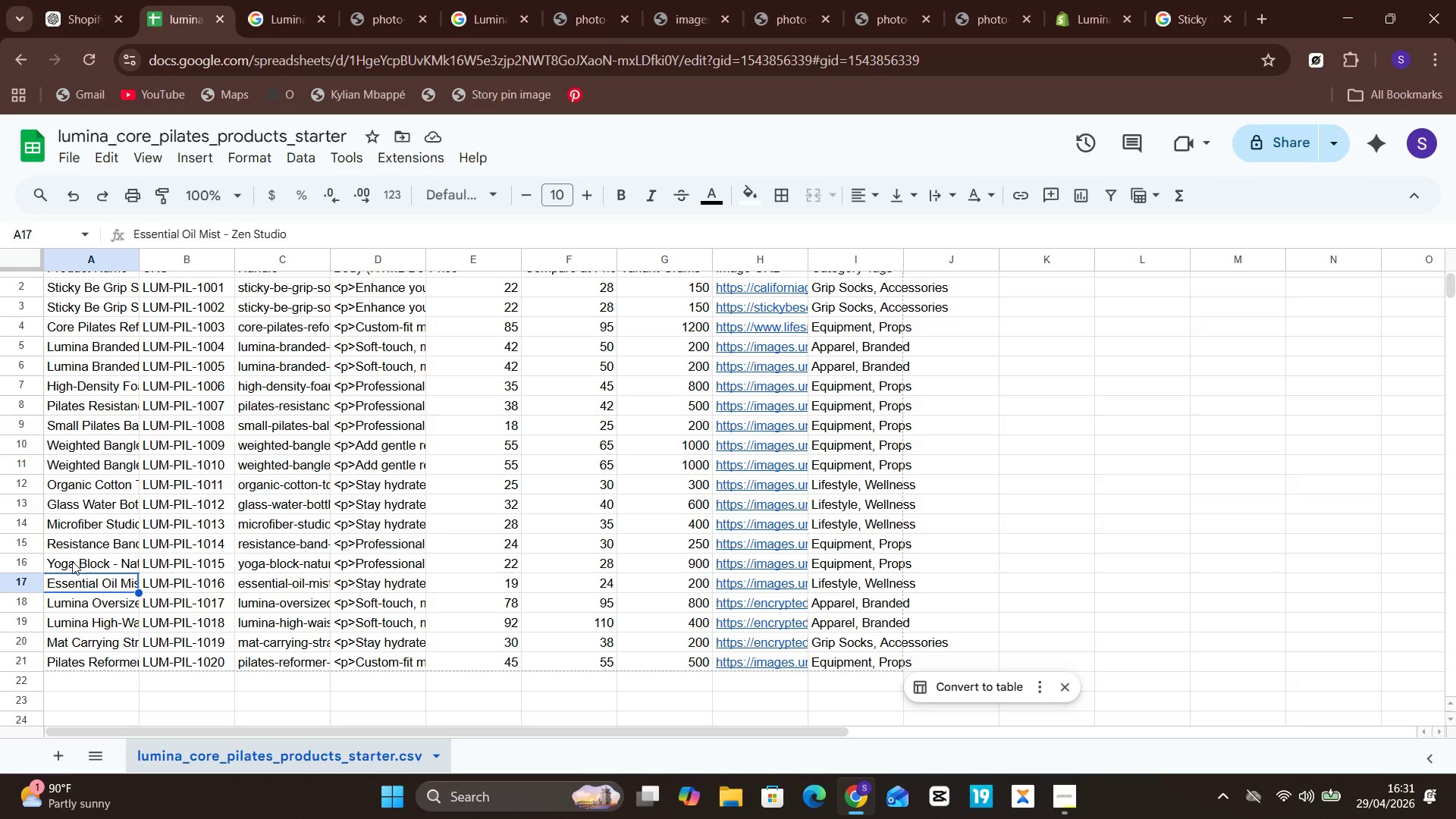 
left_click([75, 571])
 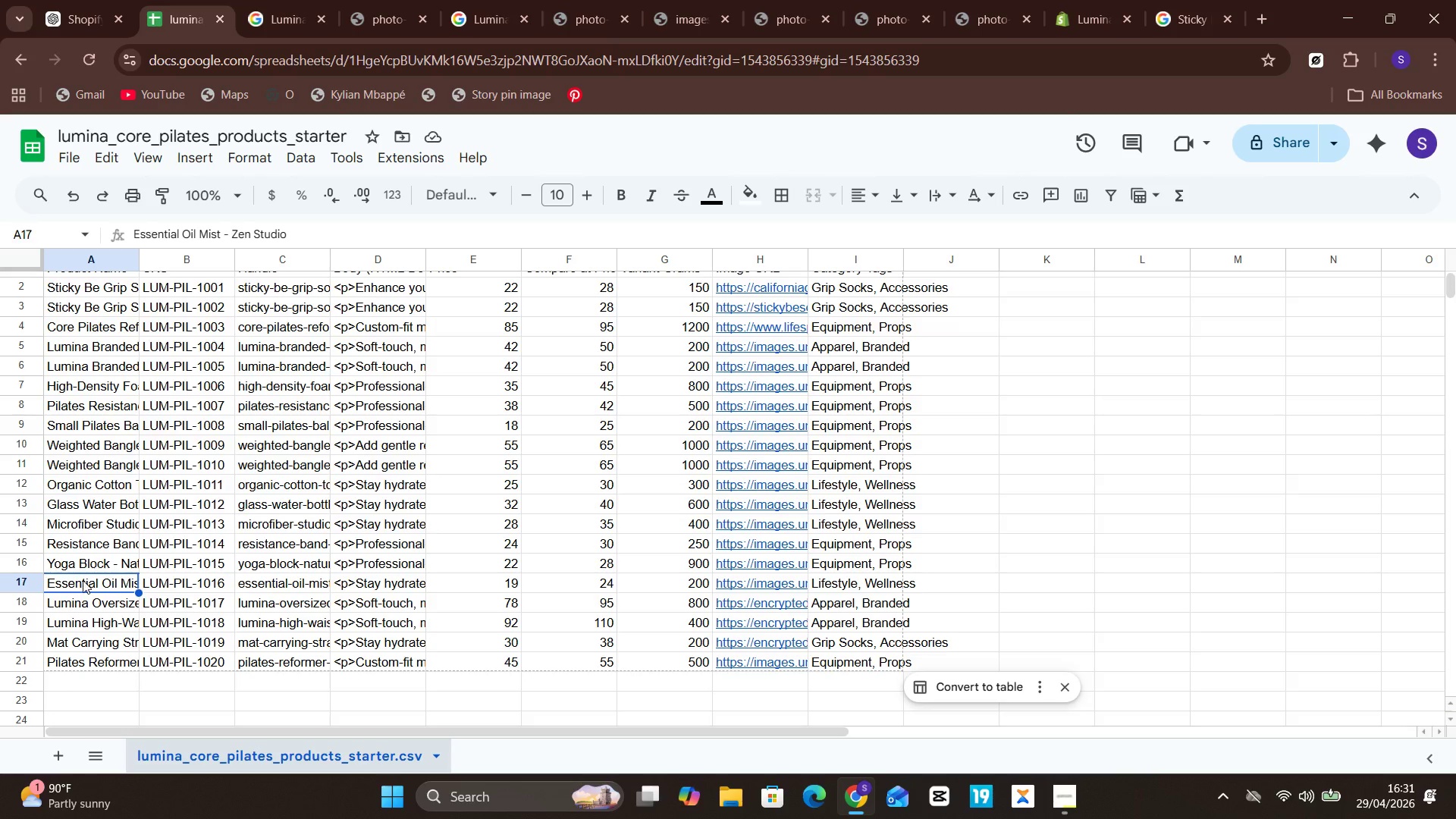 
double_click([83, 580])
 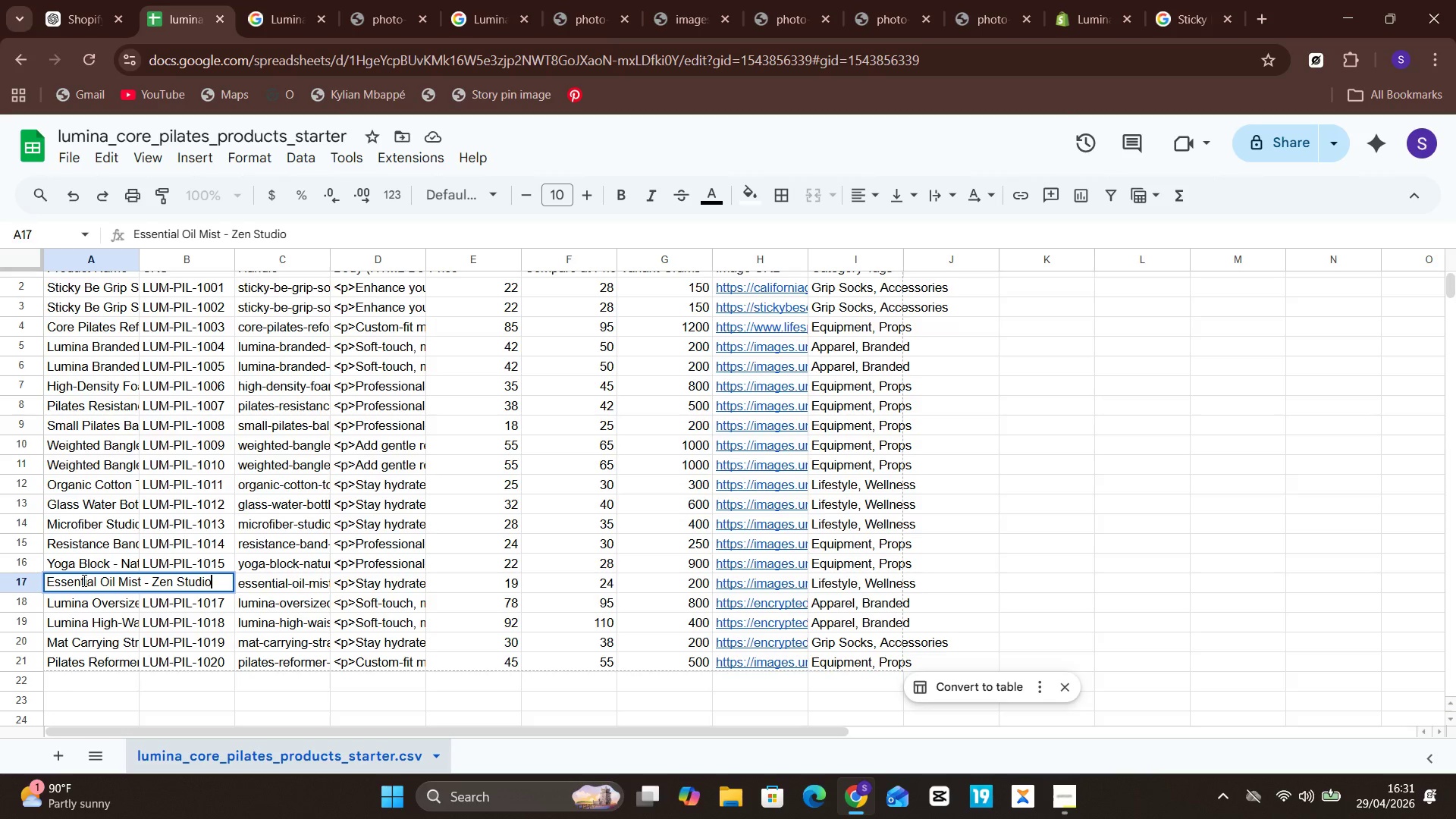 
key(Control+A)
 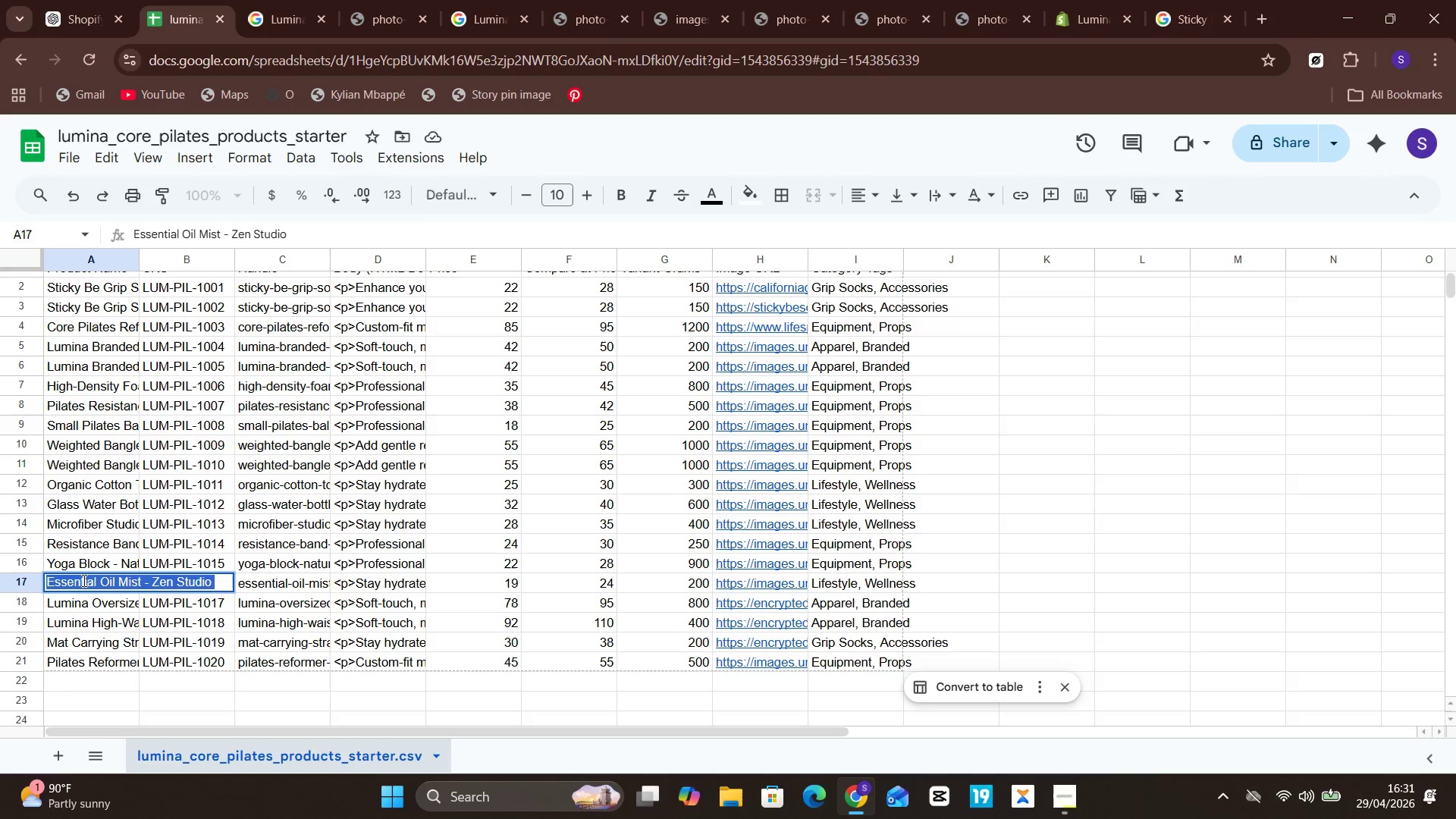 
hold_key(key=ControlLeft, duration=1.25)
 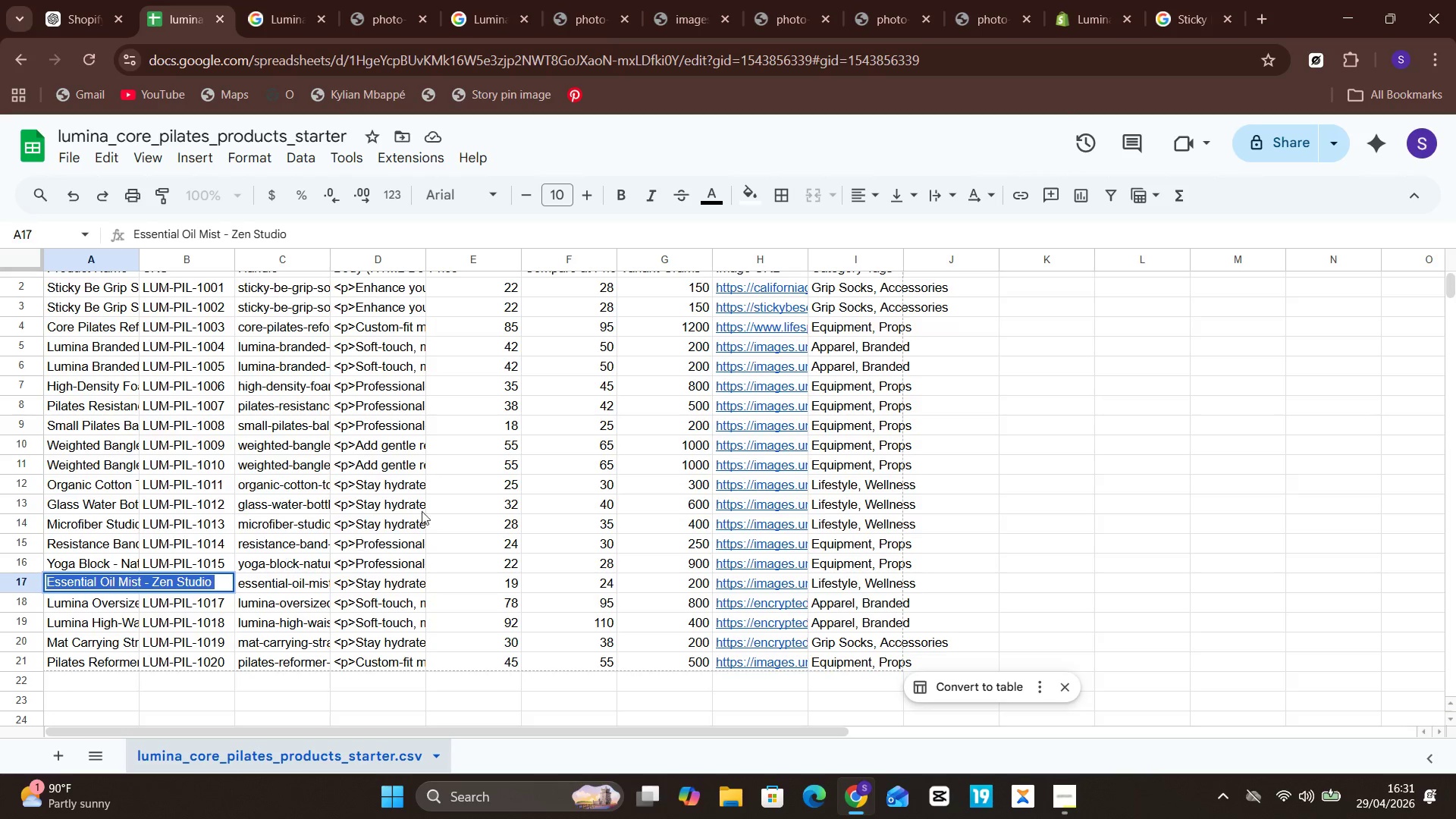 
hold_key(key=C, duration=0.34)
 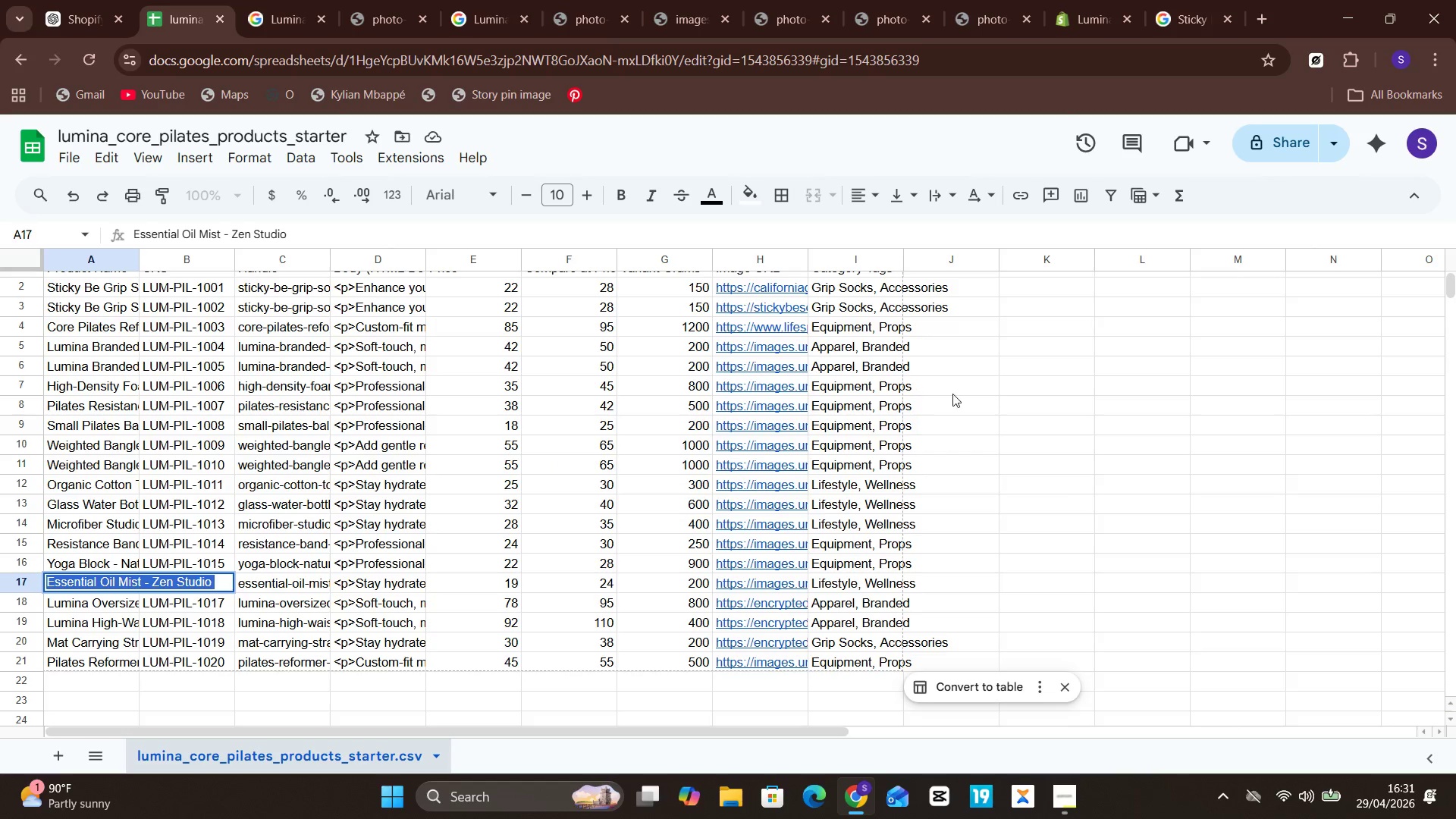 
left_click([1025, 412])
 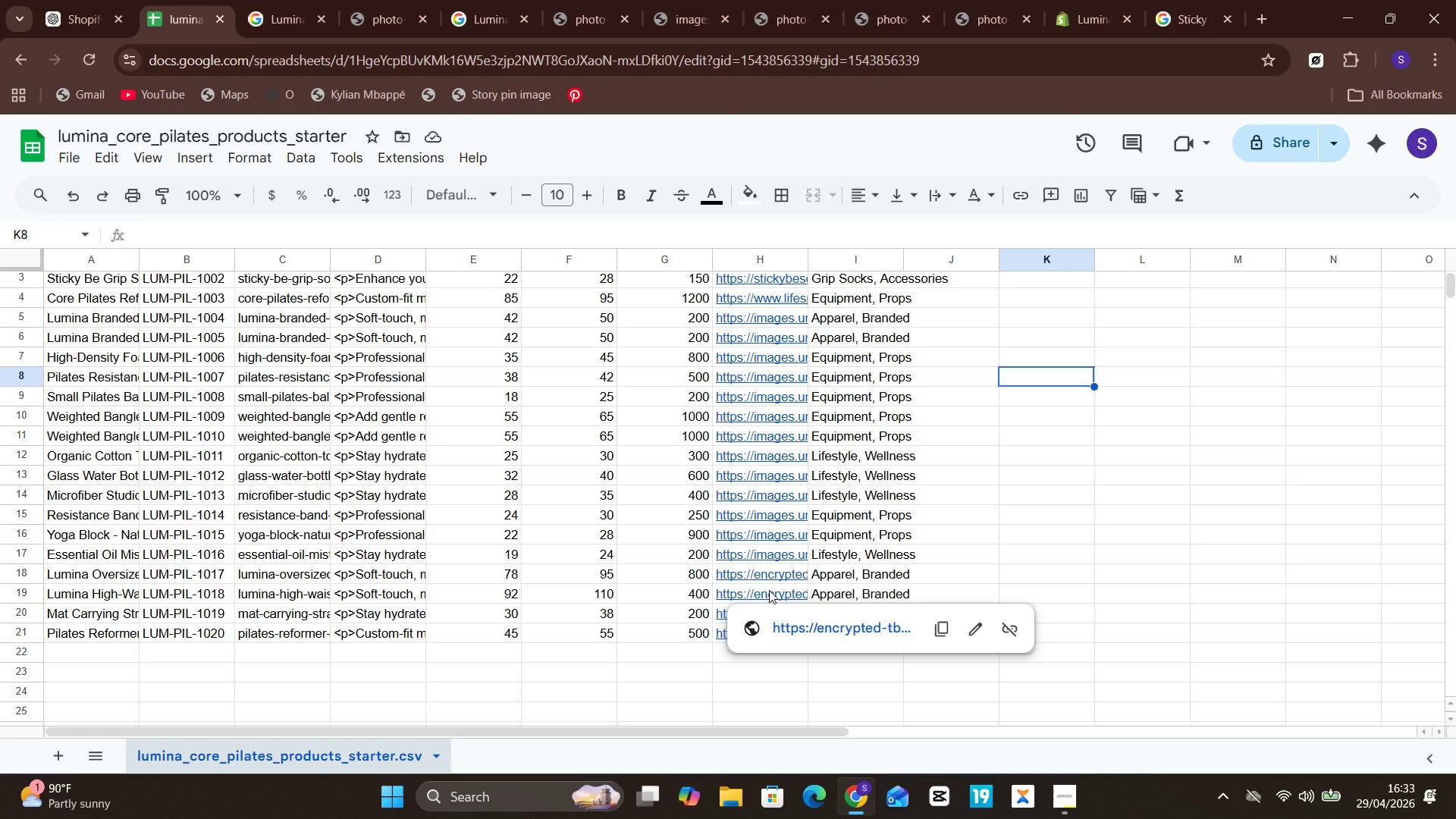 
wait(133.89)
 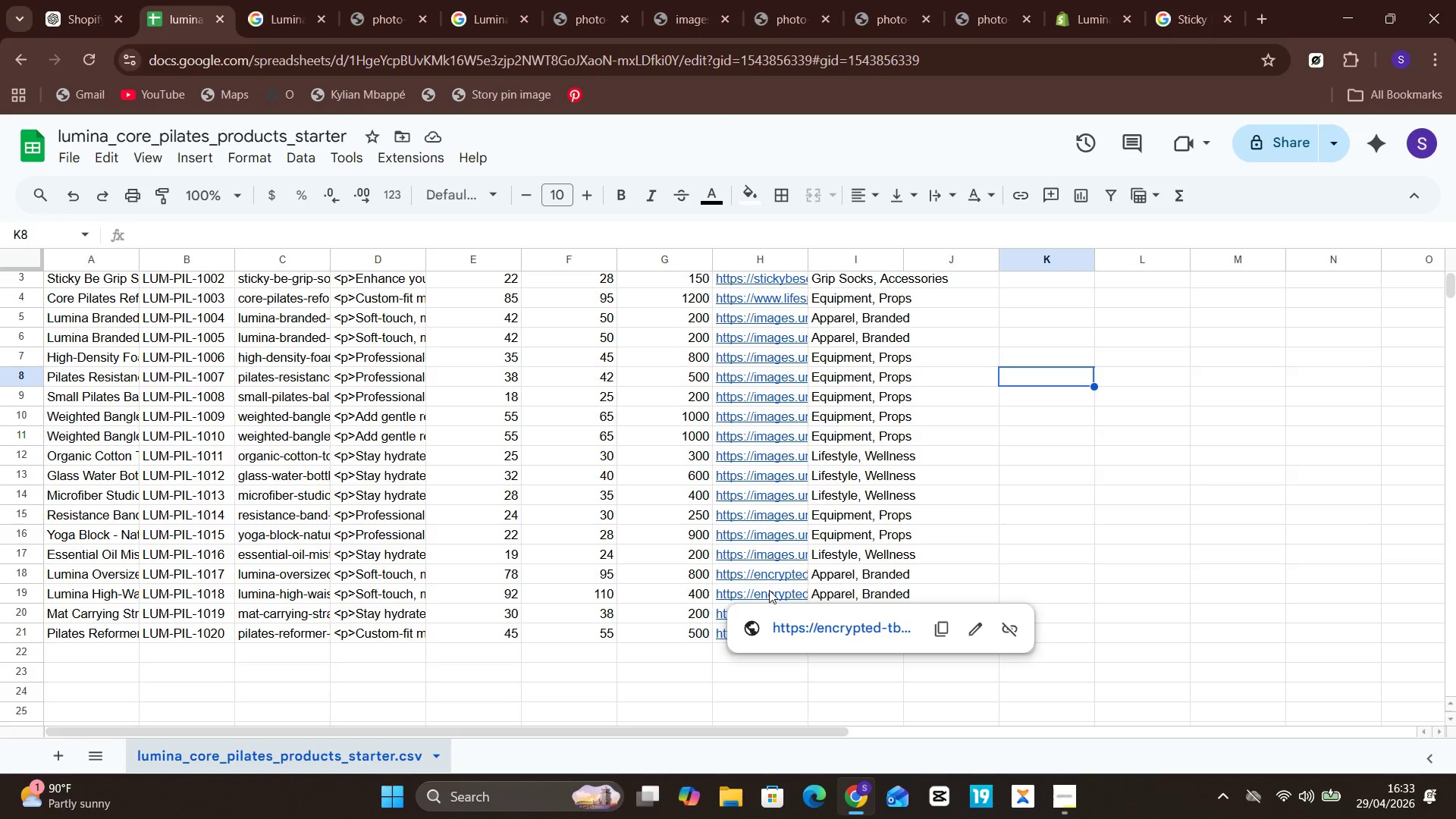 
double_click([769, 590])
 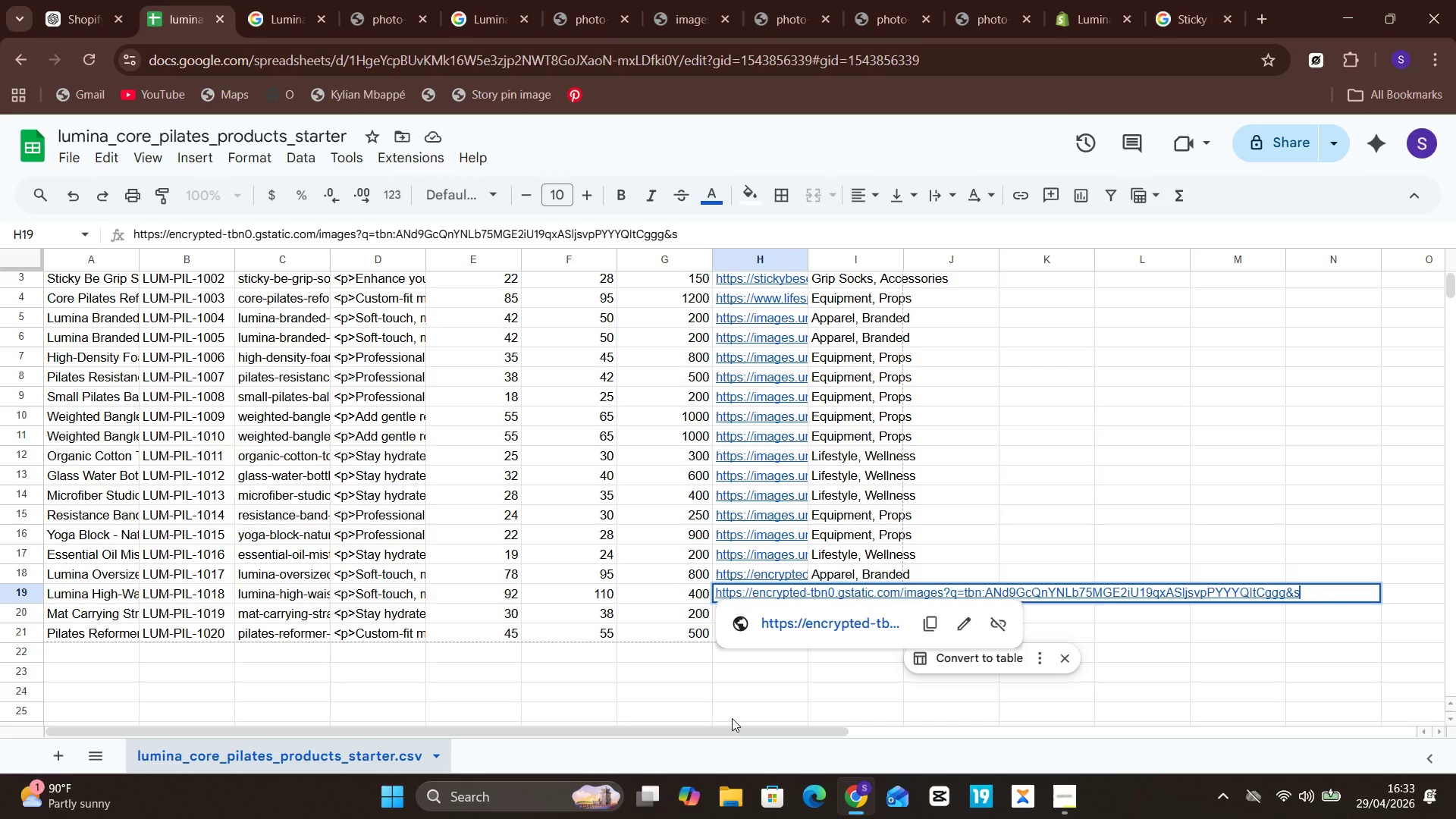 
left_click([761, 696])
 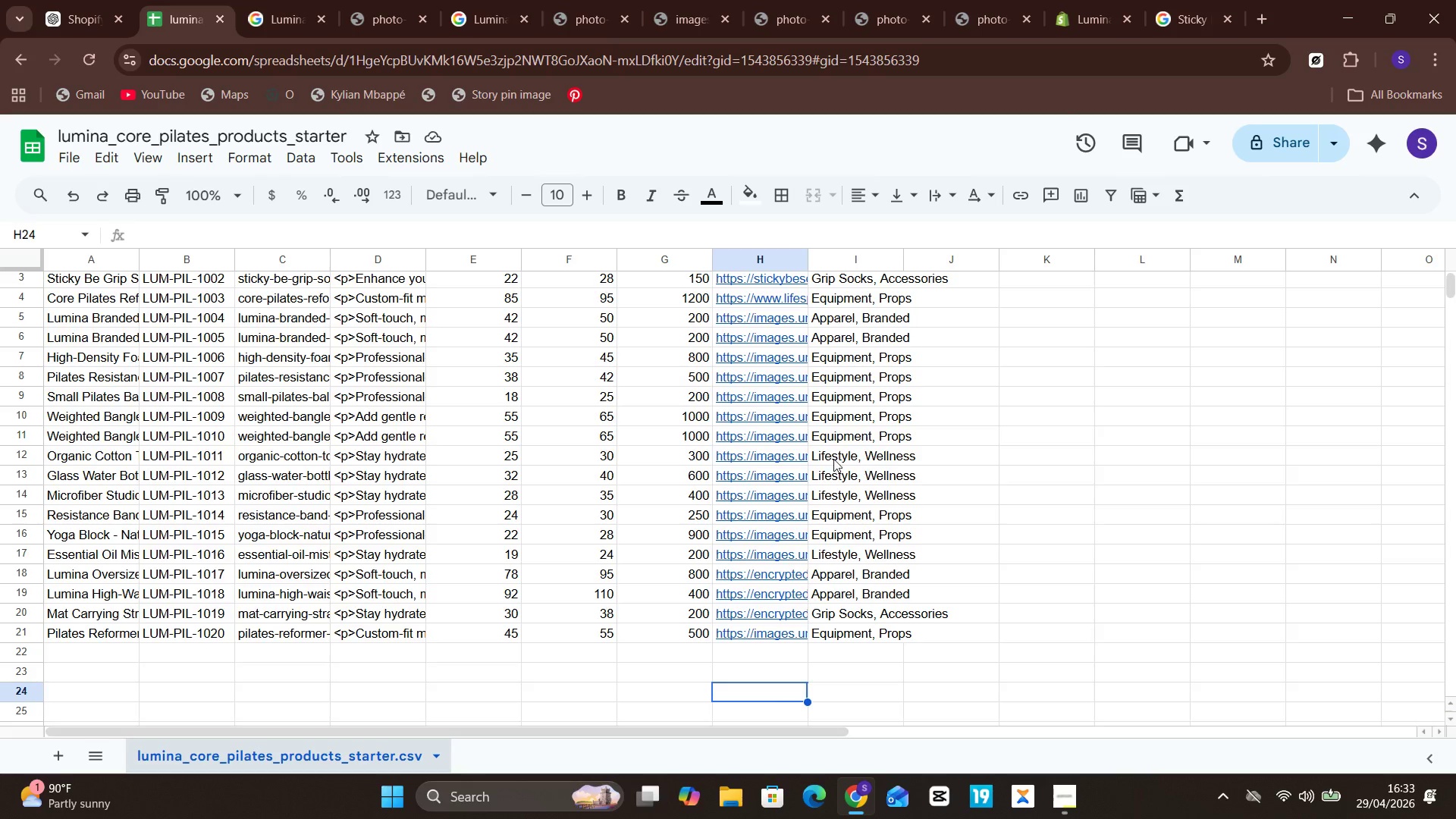 
wait(24.12)
 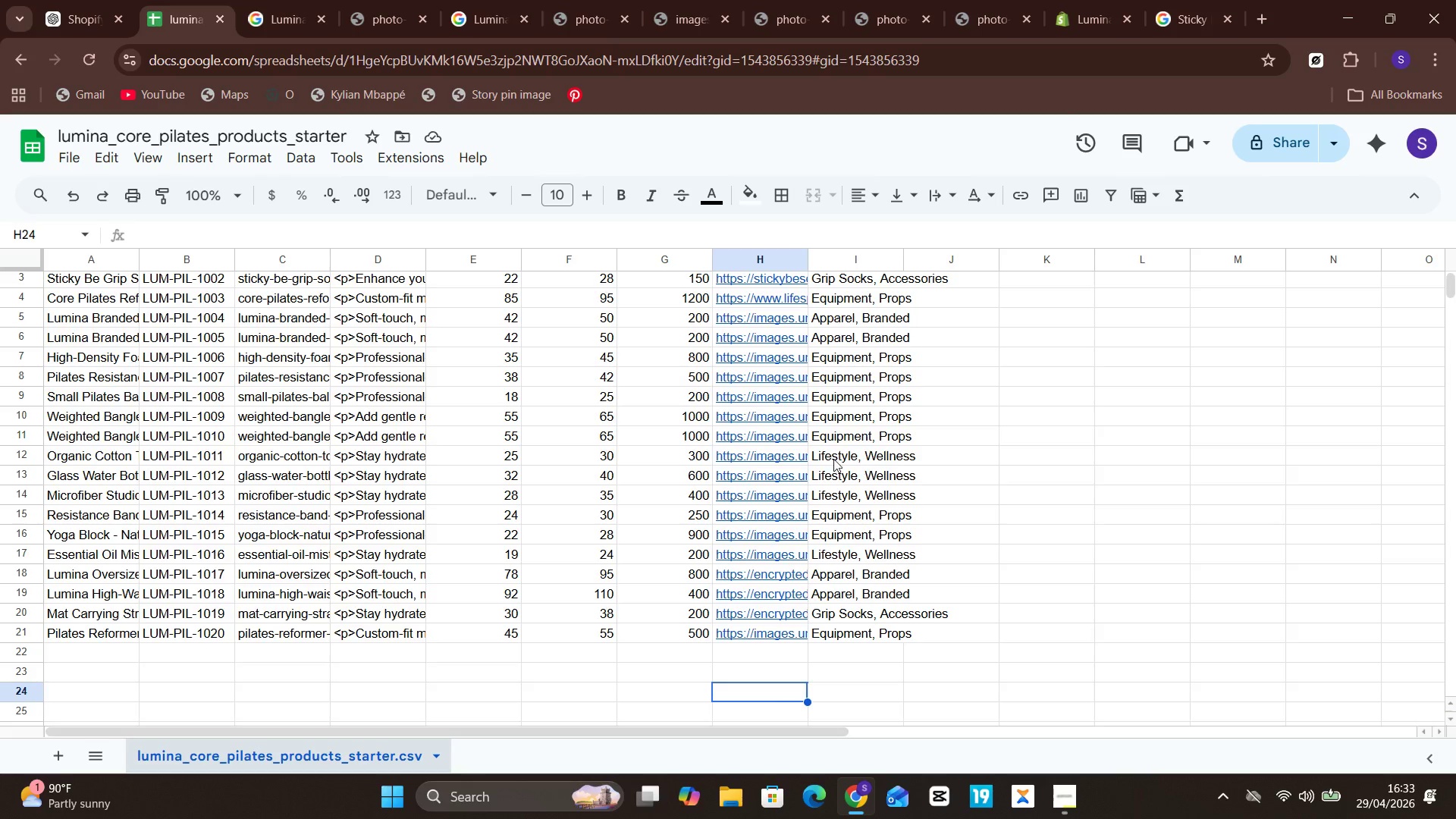 
left_click([749, 321])
 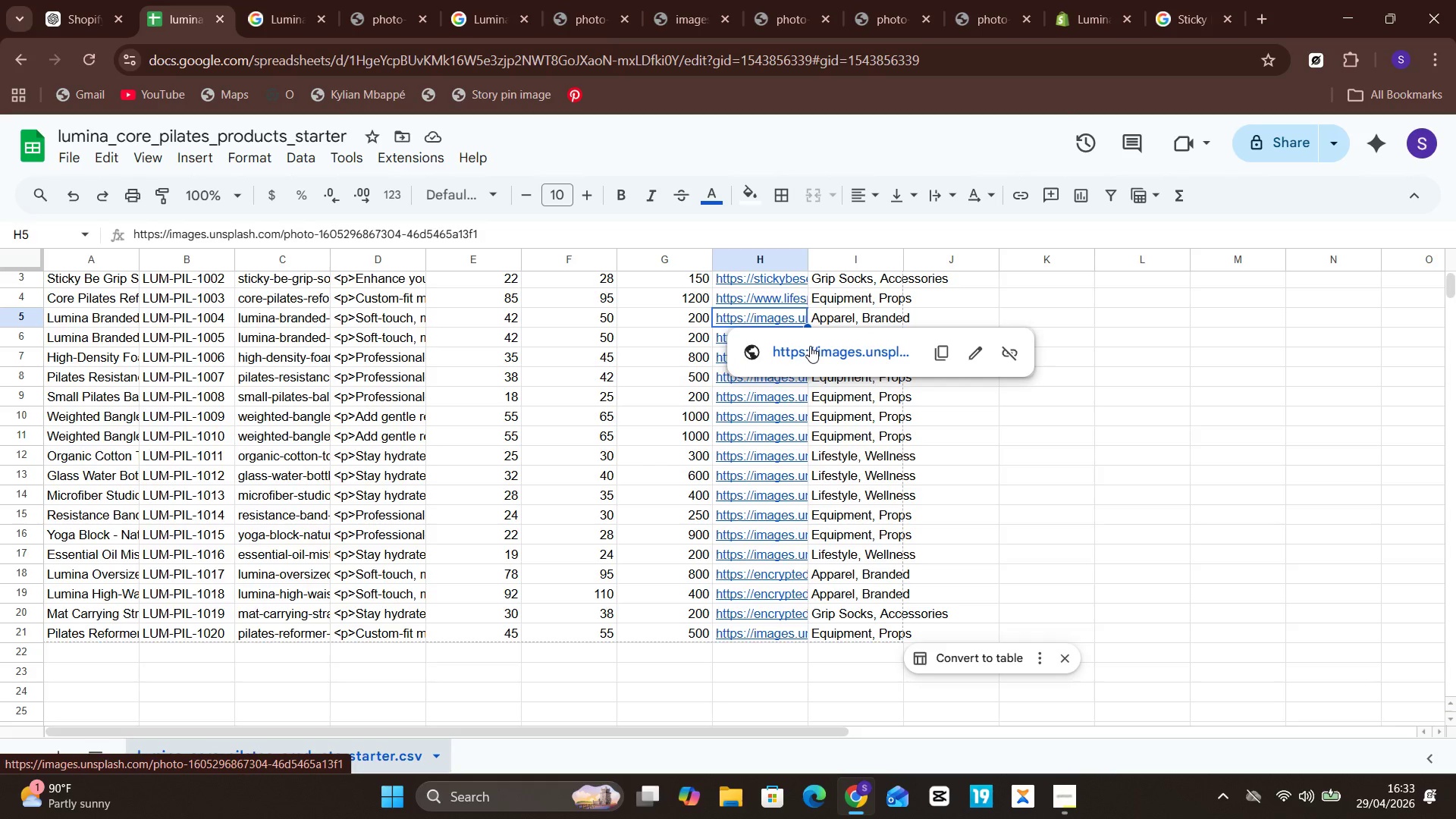 
left_click([810, 346])
 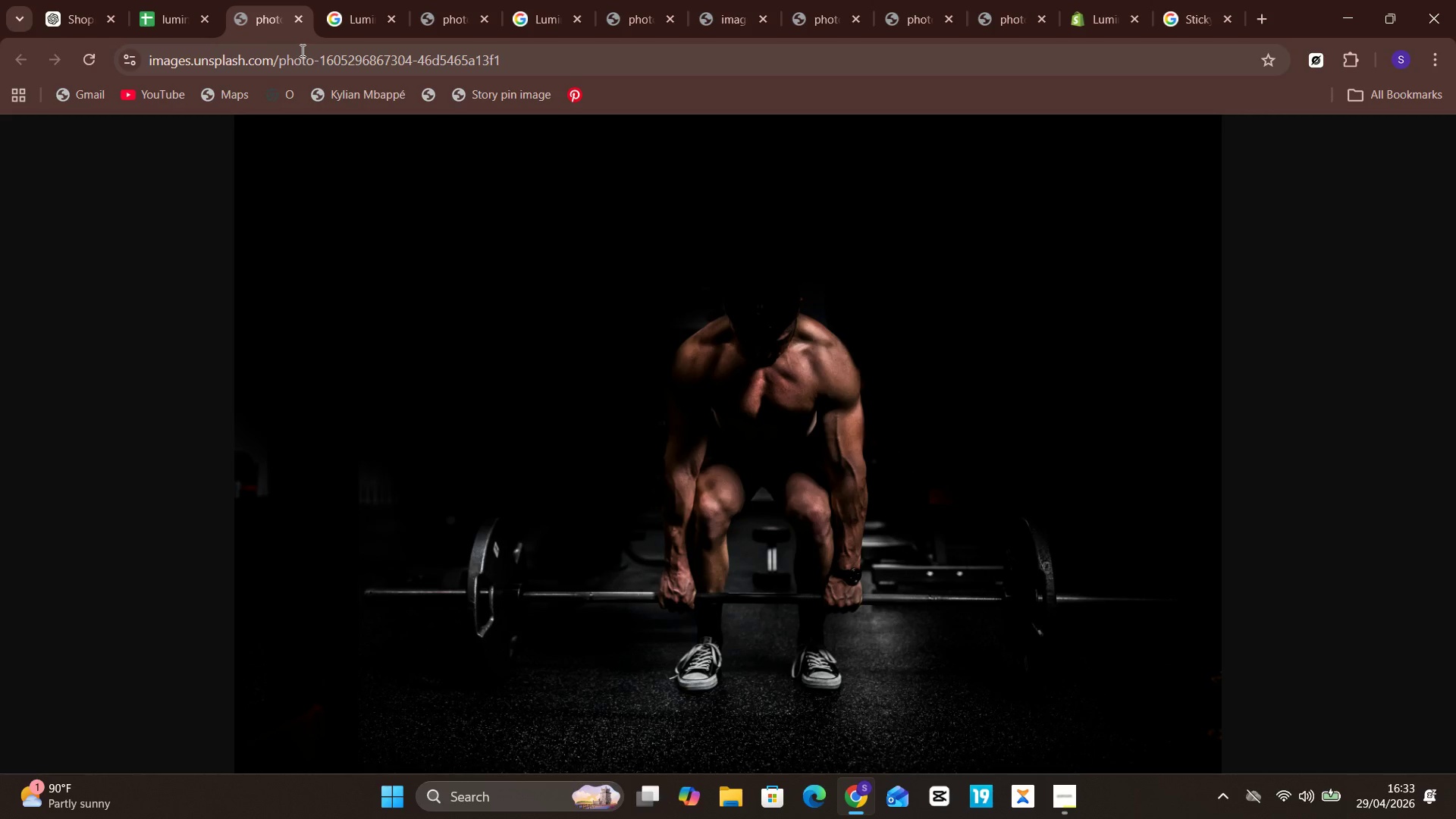 
wait(5.33)
 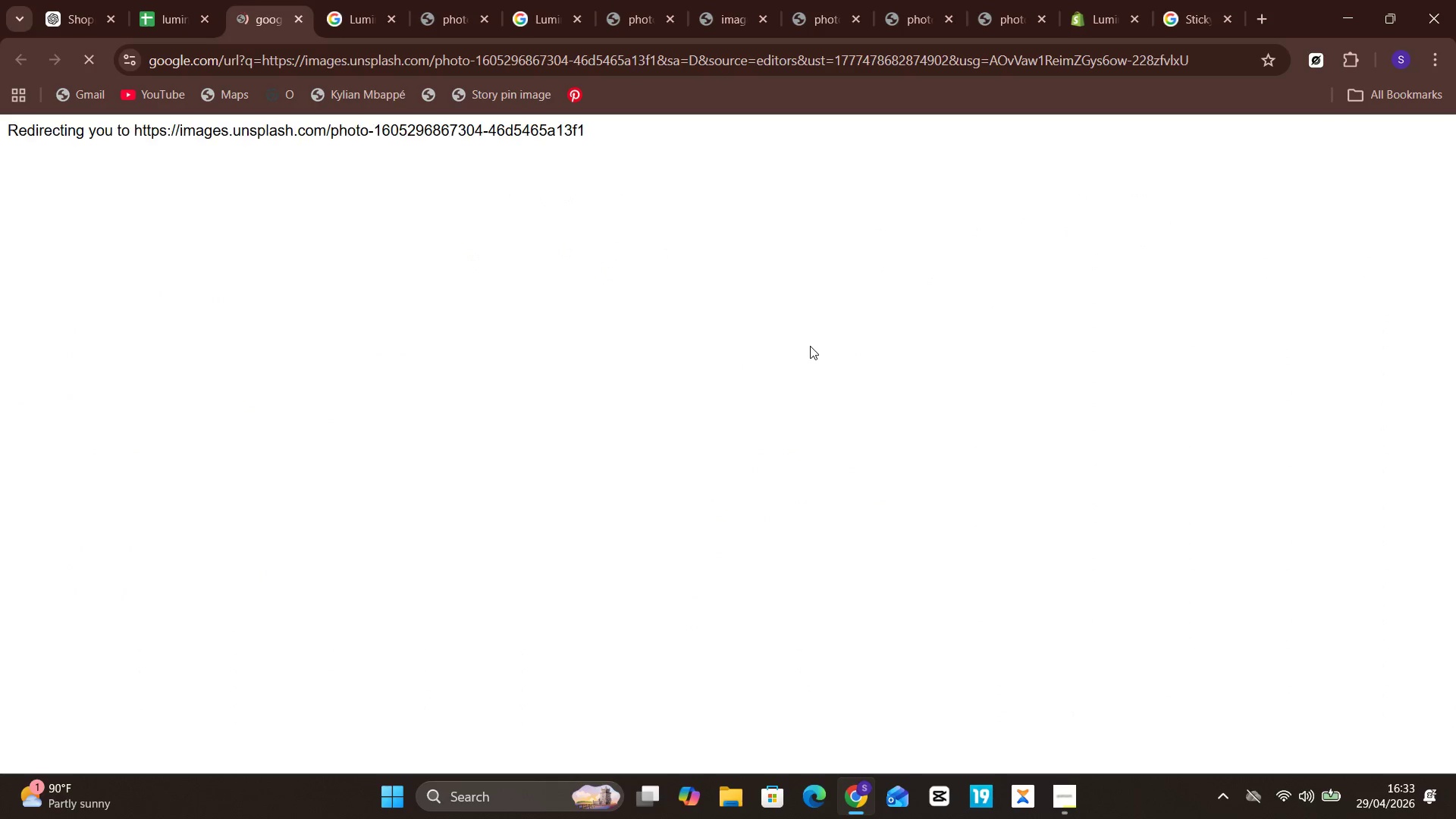 
left_click([303, 24])
 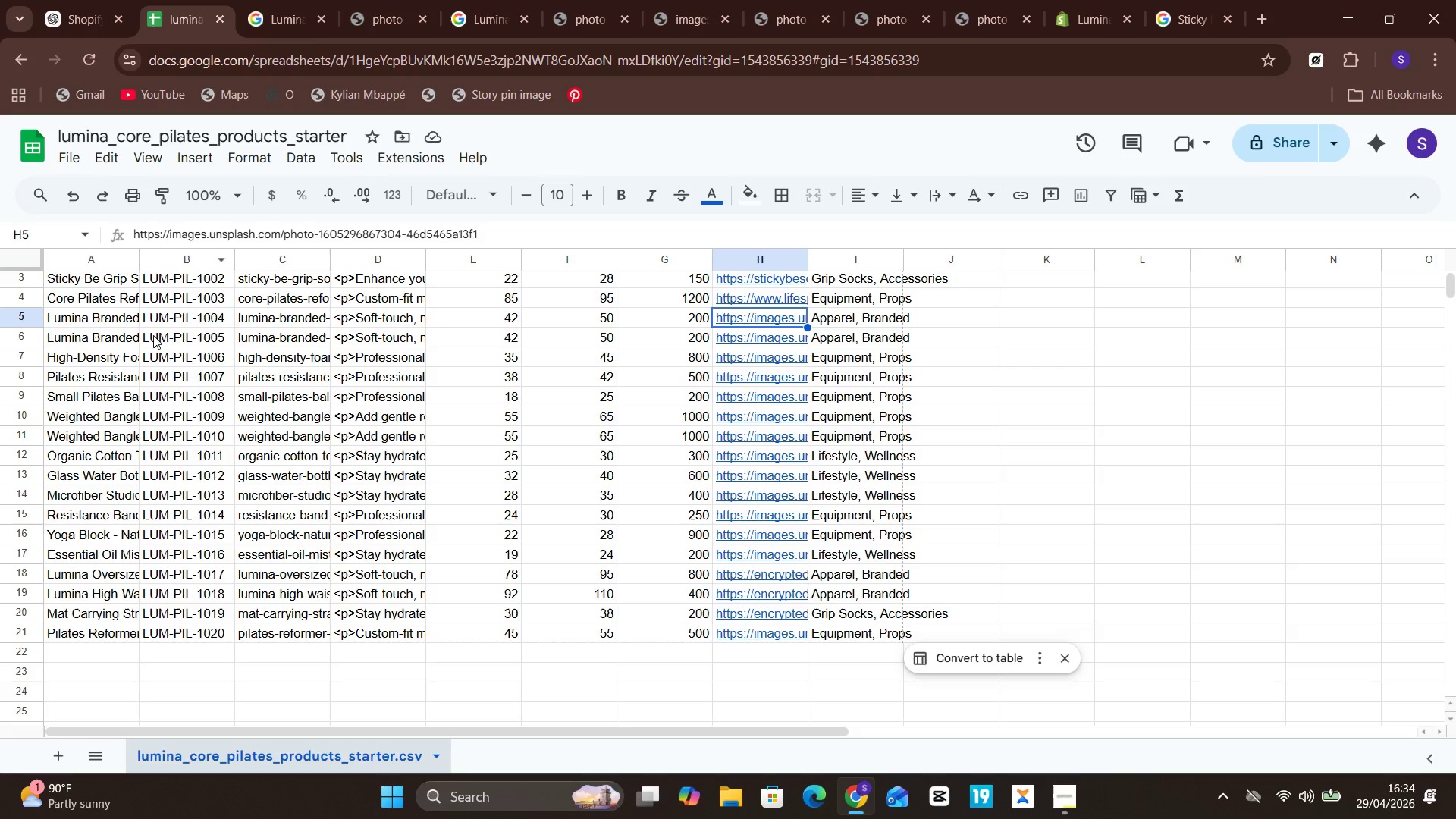 
left_click([118, 315])
 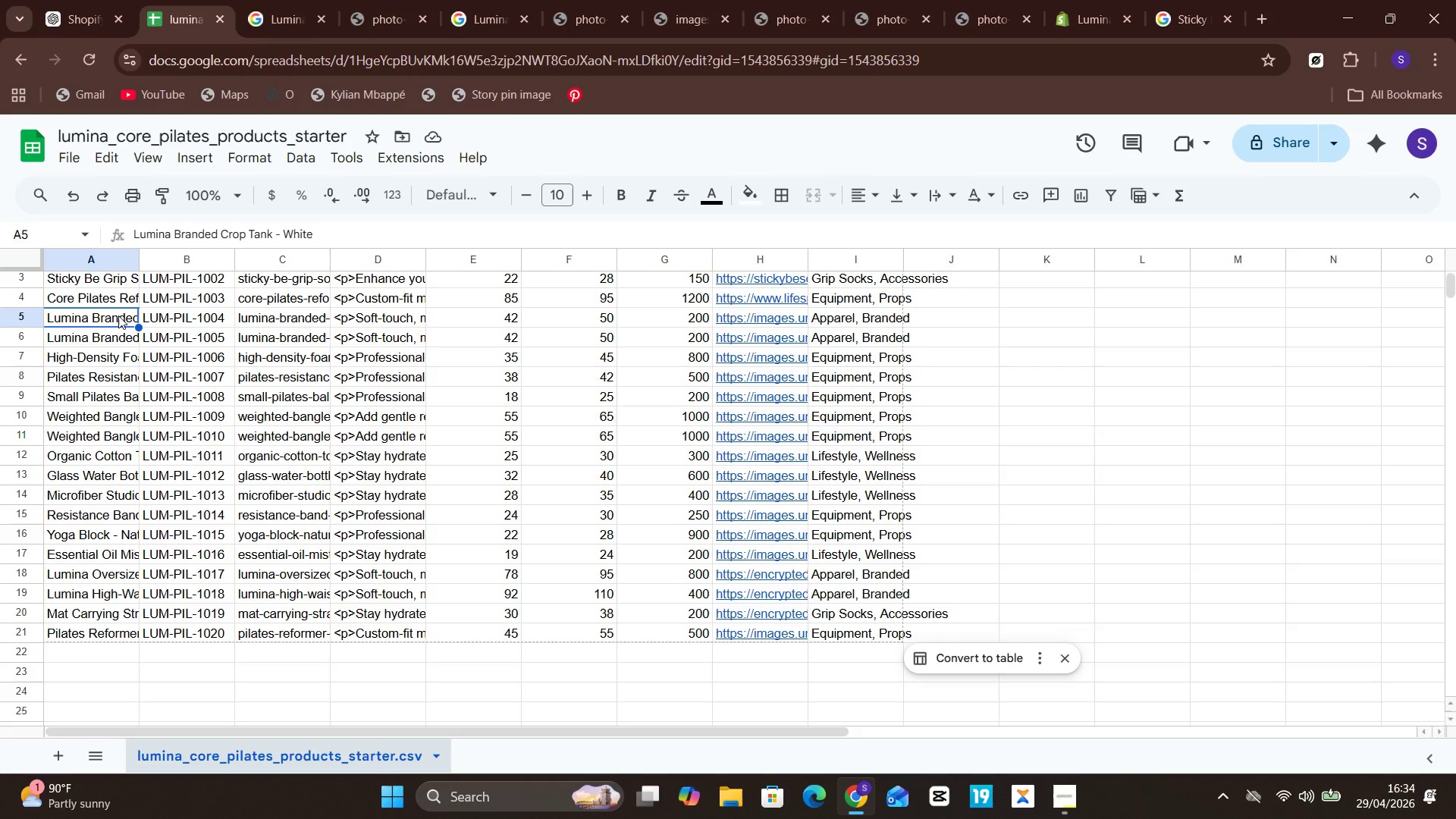 
double_click([118, 315])
 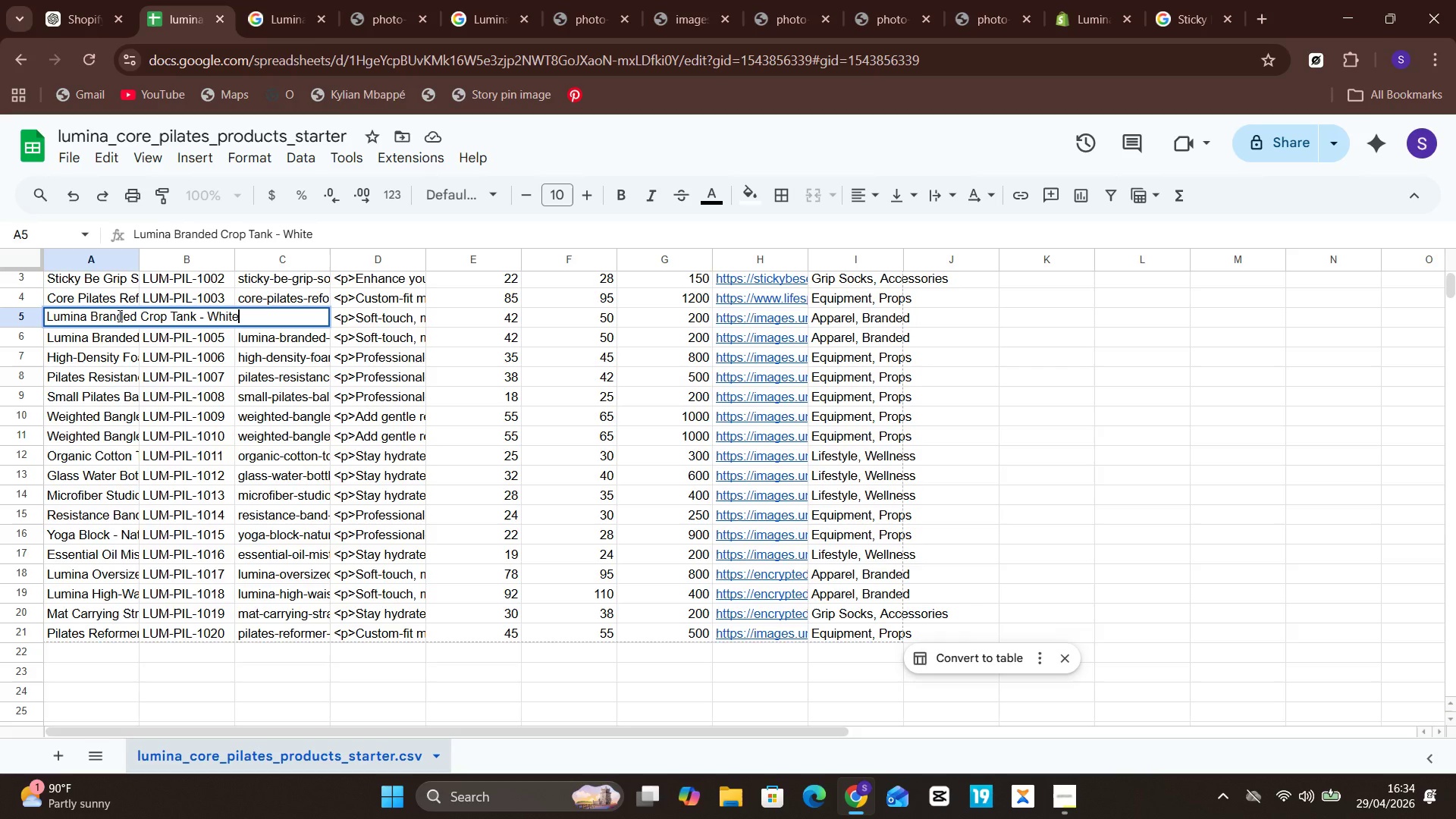 
key(Control+A)
 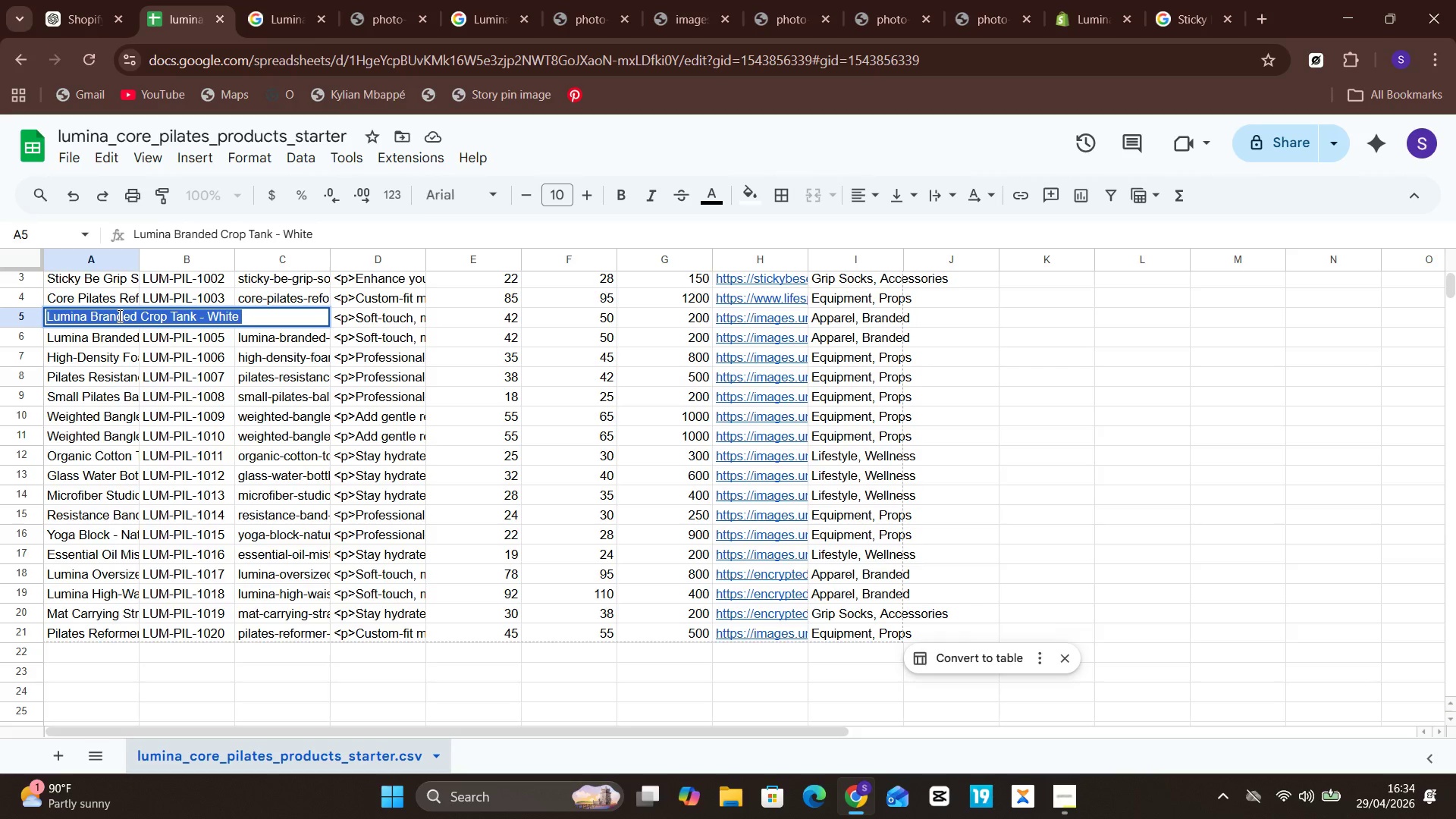 
key(Control+C)
 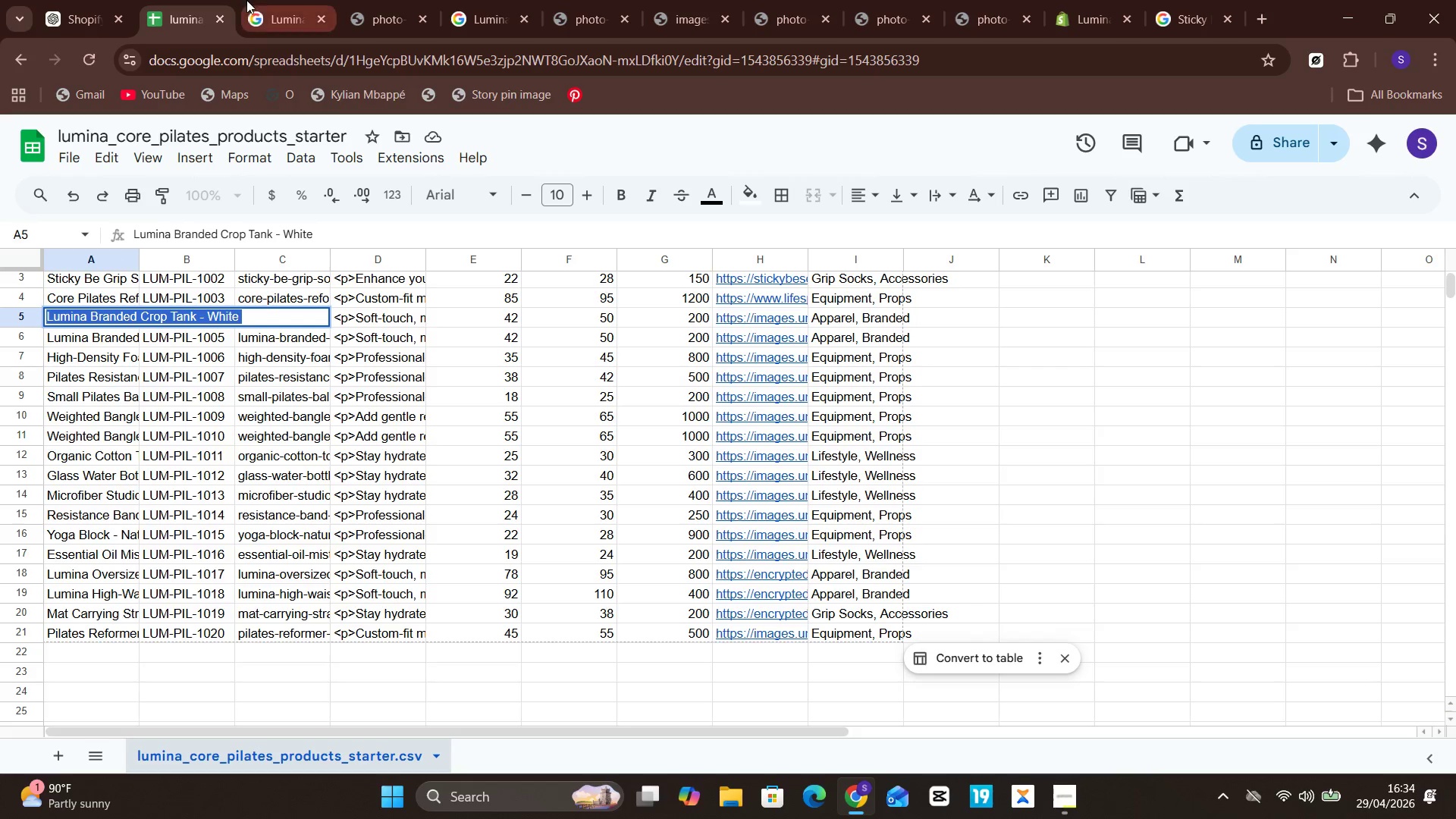 
left_click([258, 0])
 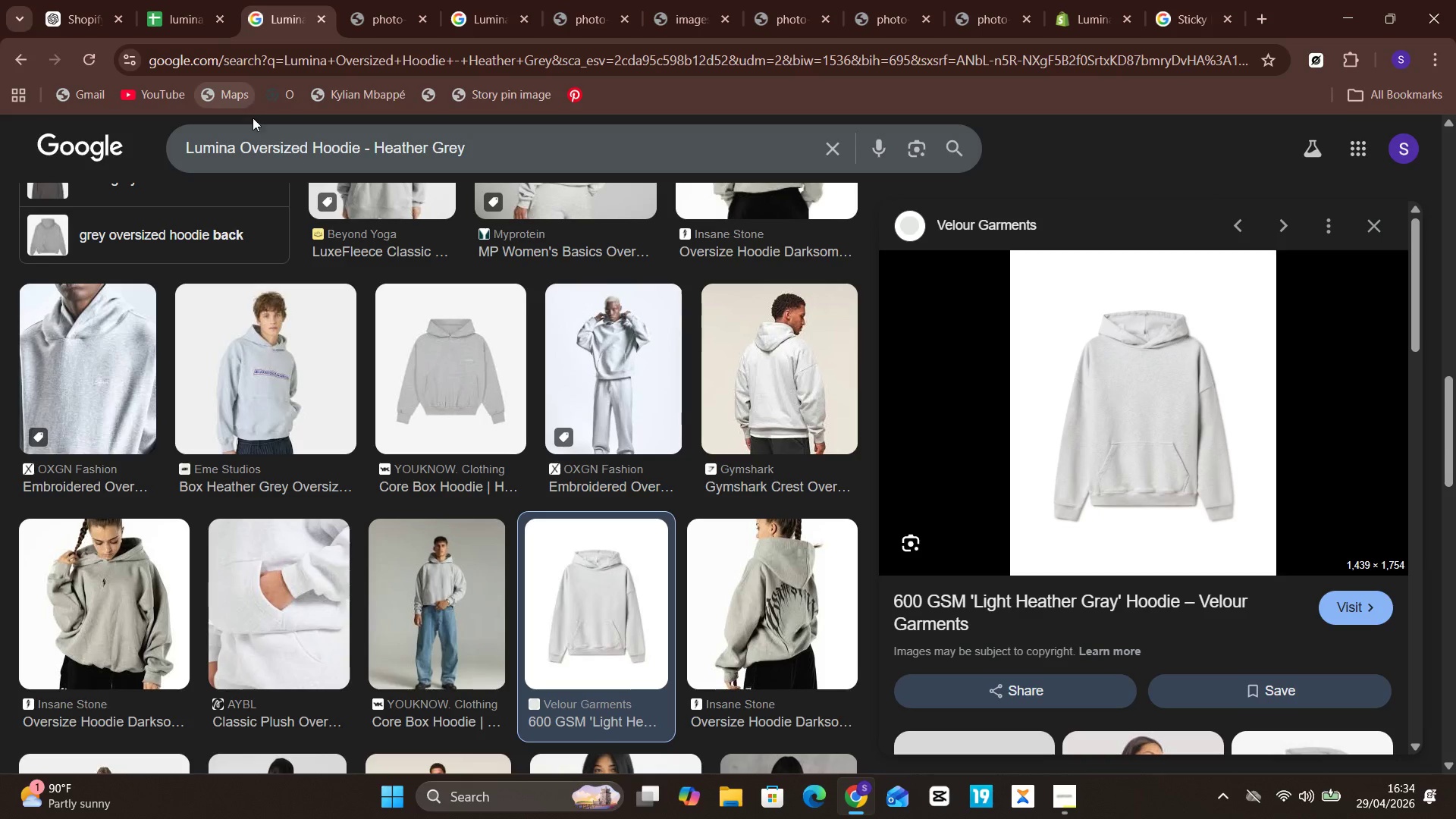 
left_click([258, 173])
 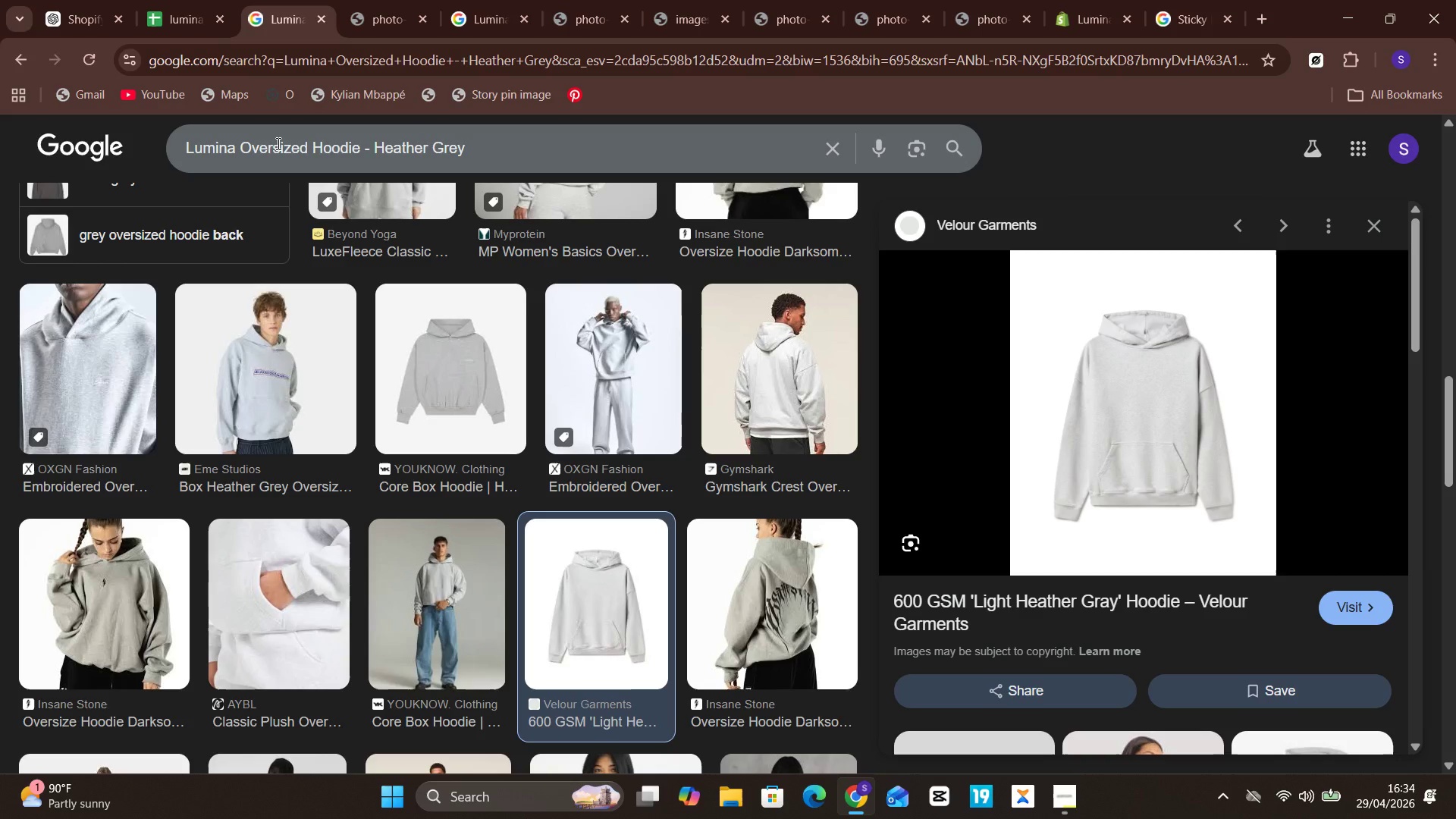 
left_click([277, 143])
 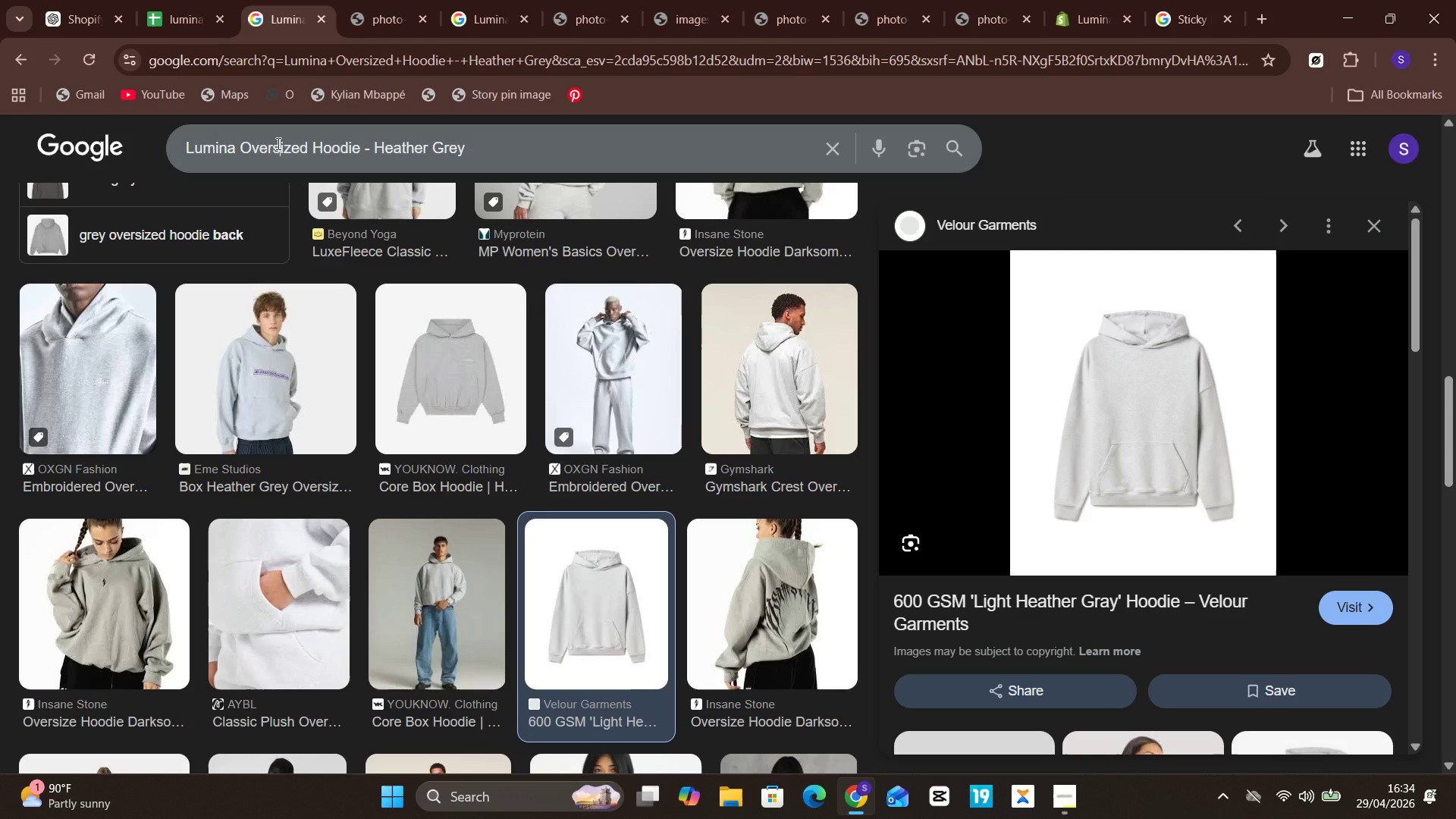 
key(Control+A)
 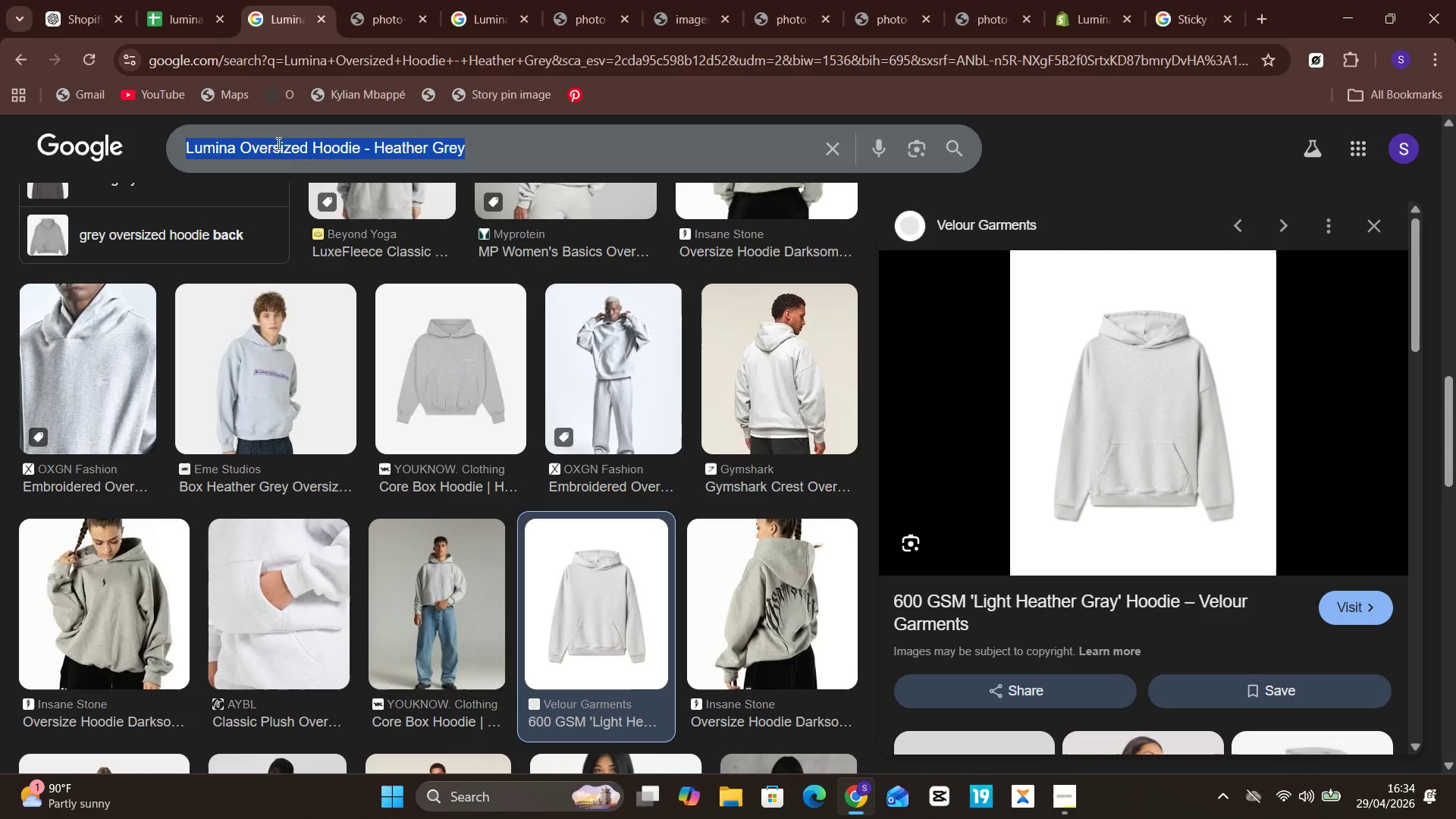 
key(Control+V)
 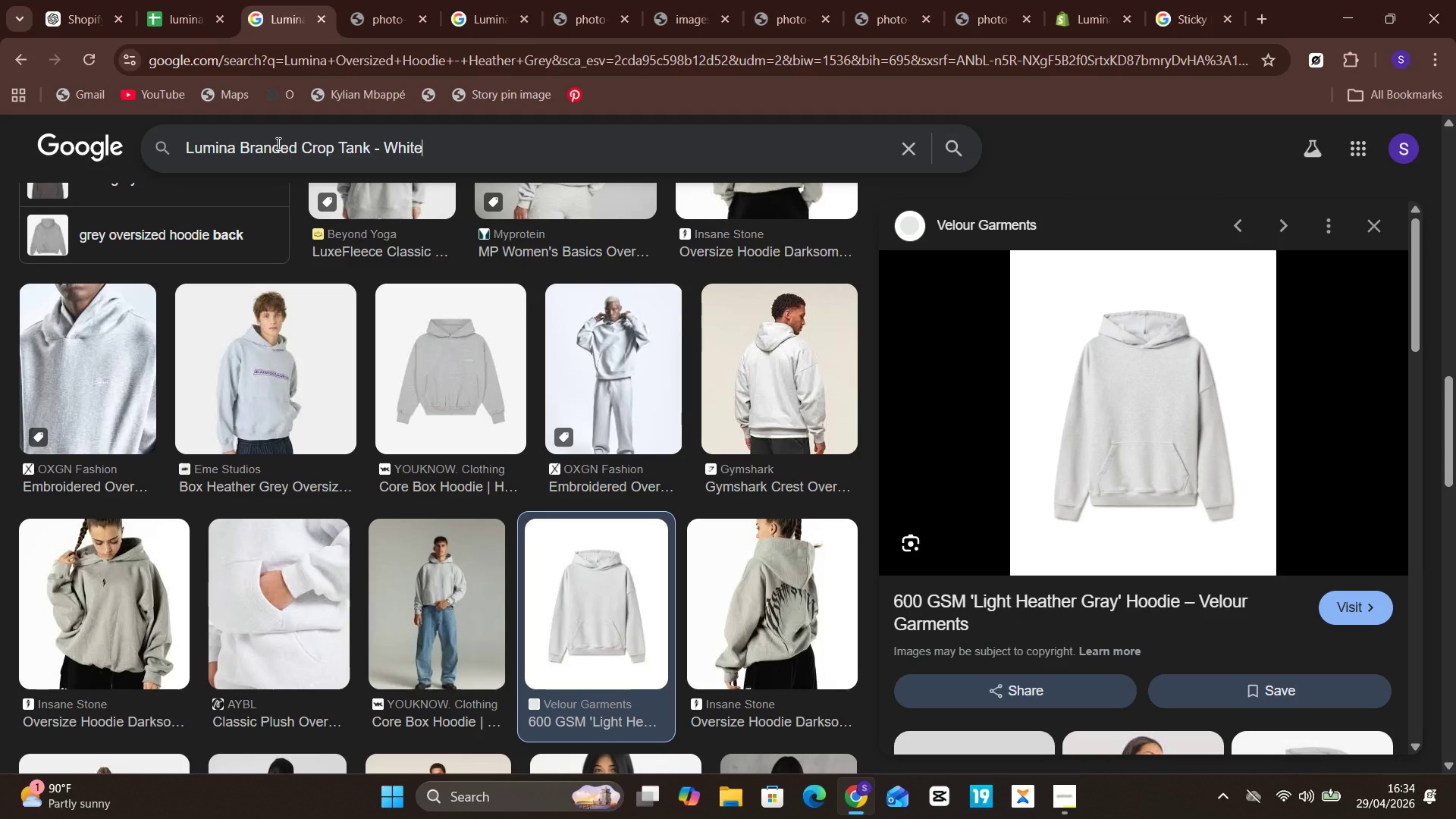 
key(Enter)
 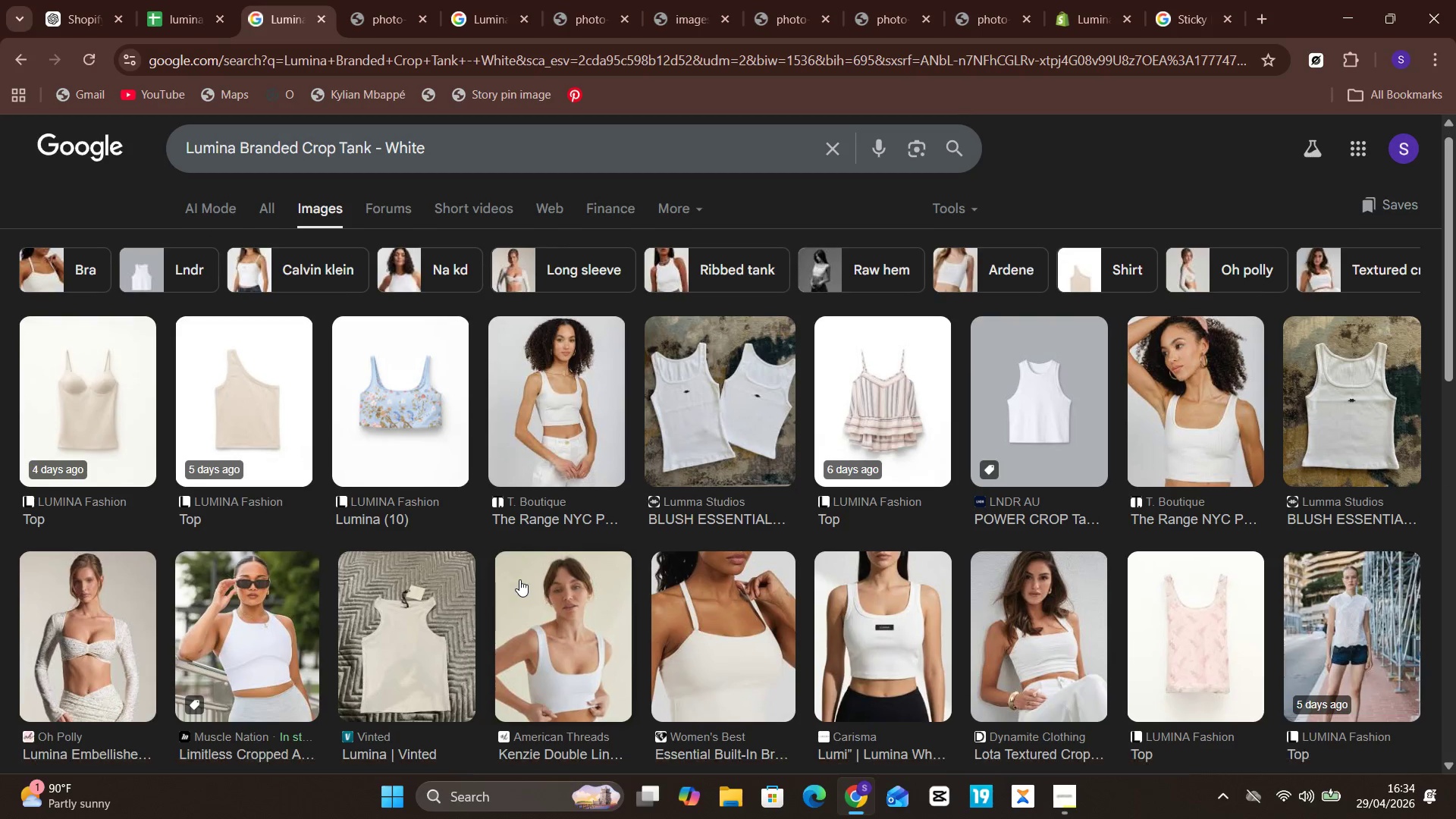 
wait(5.24)
 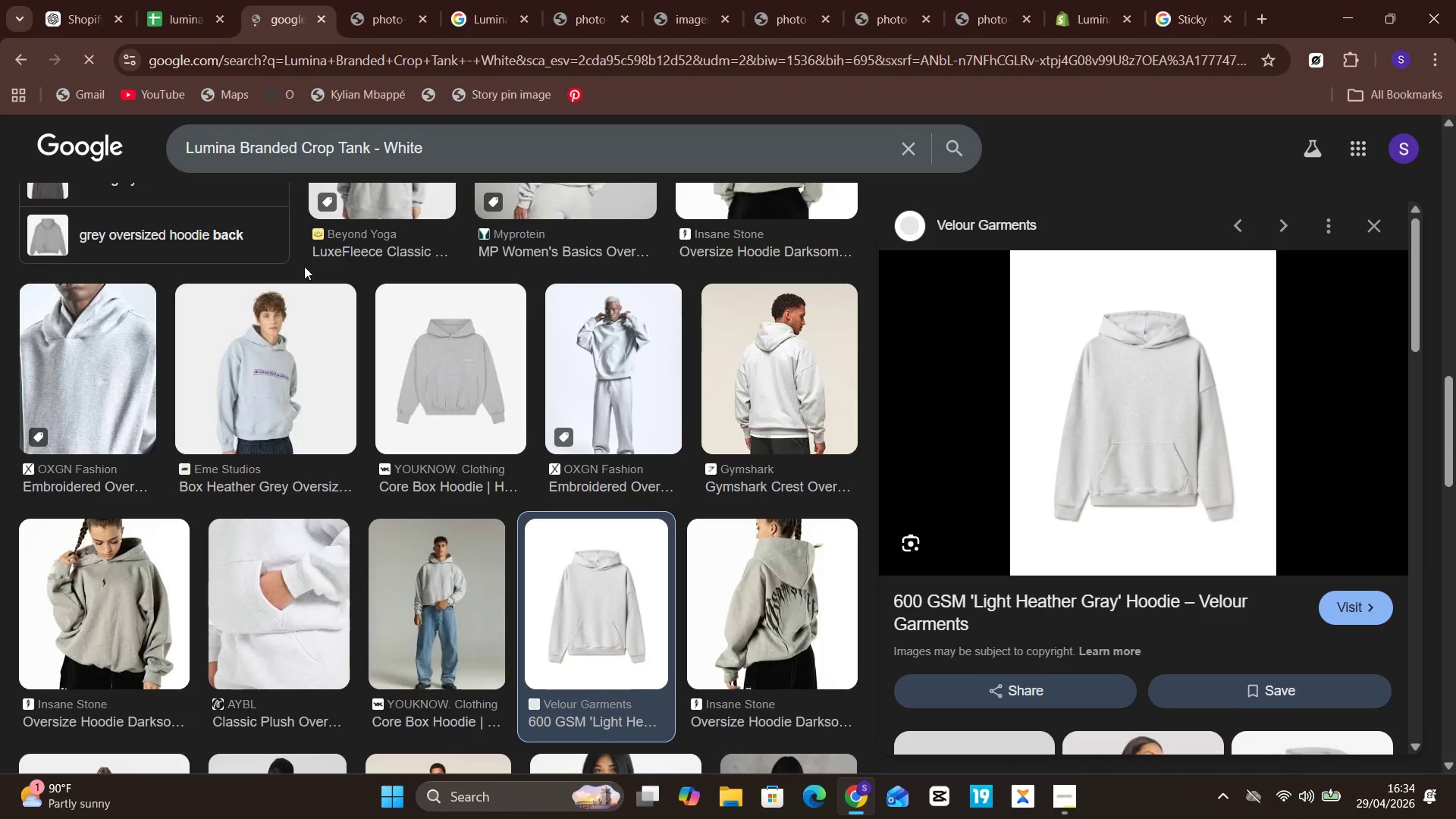 
left_click([847, 617])